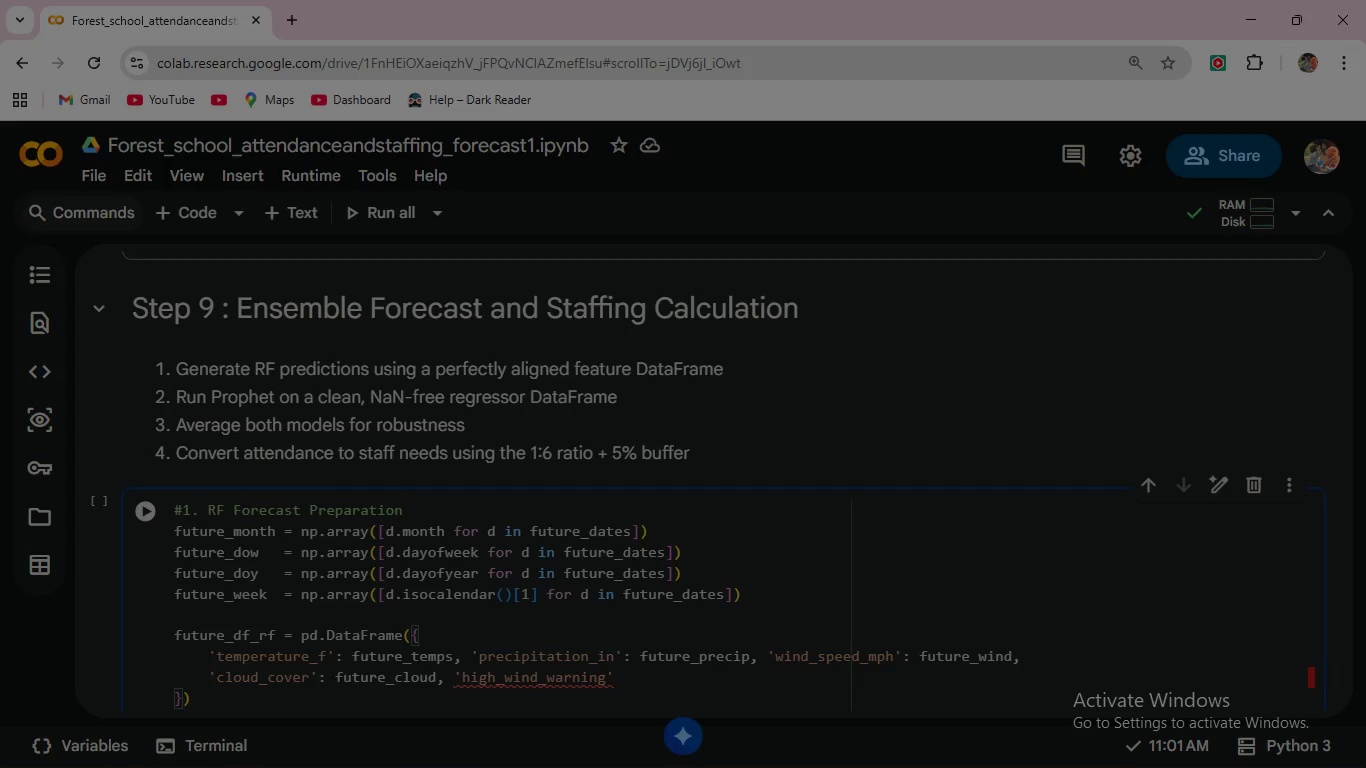 
type(: future_hwind, ')
 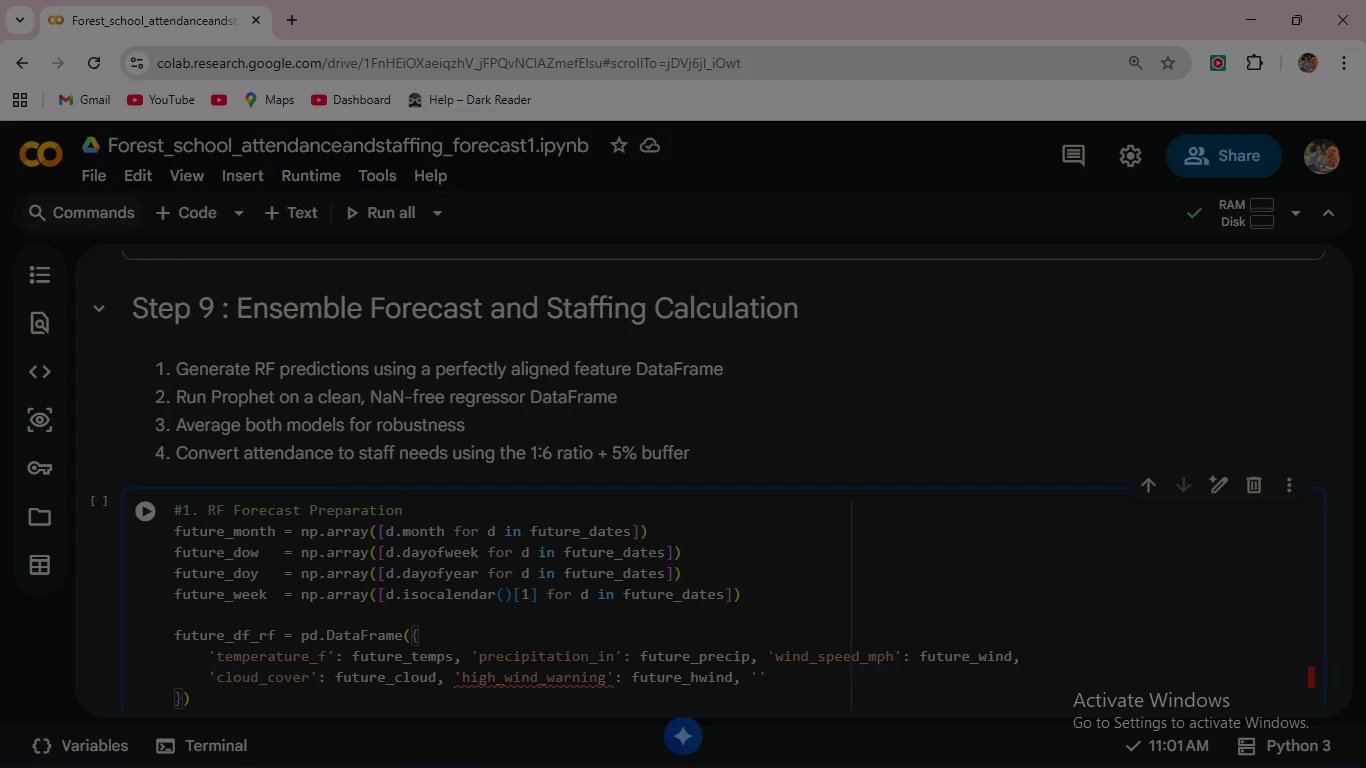 
type(extreme_cold)
 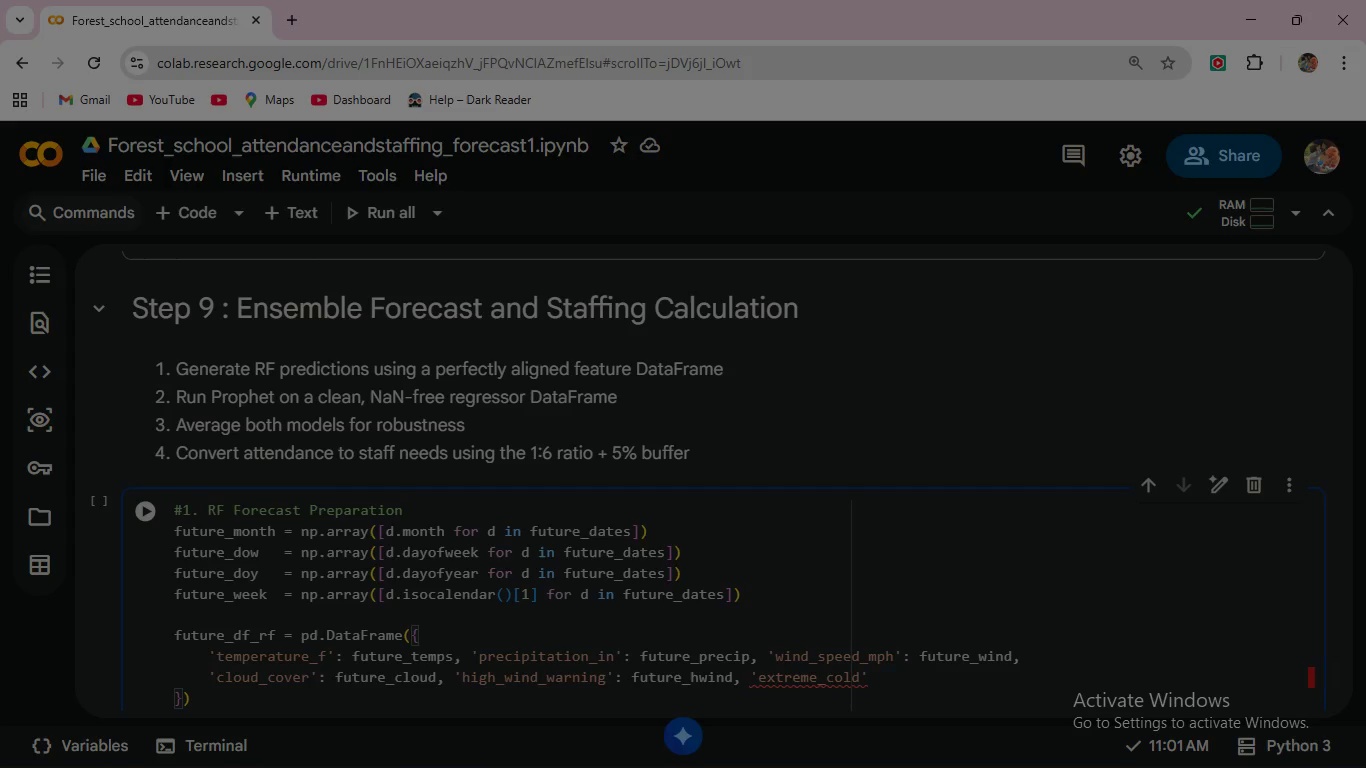 
key(ArrowRight)
 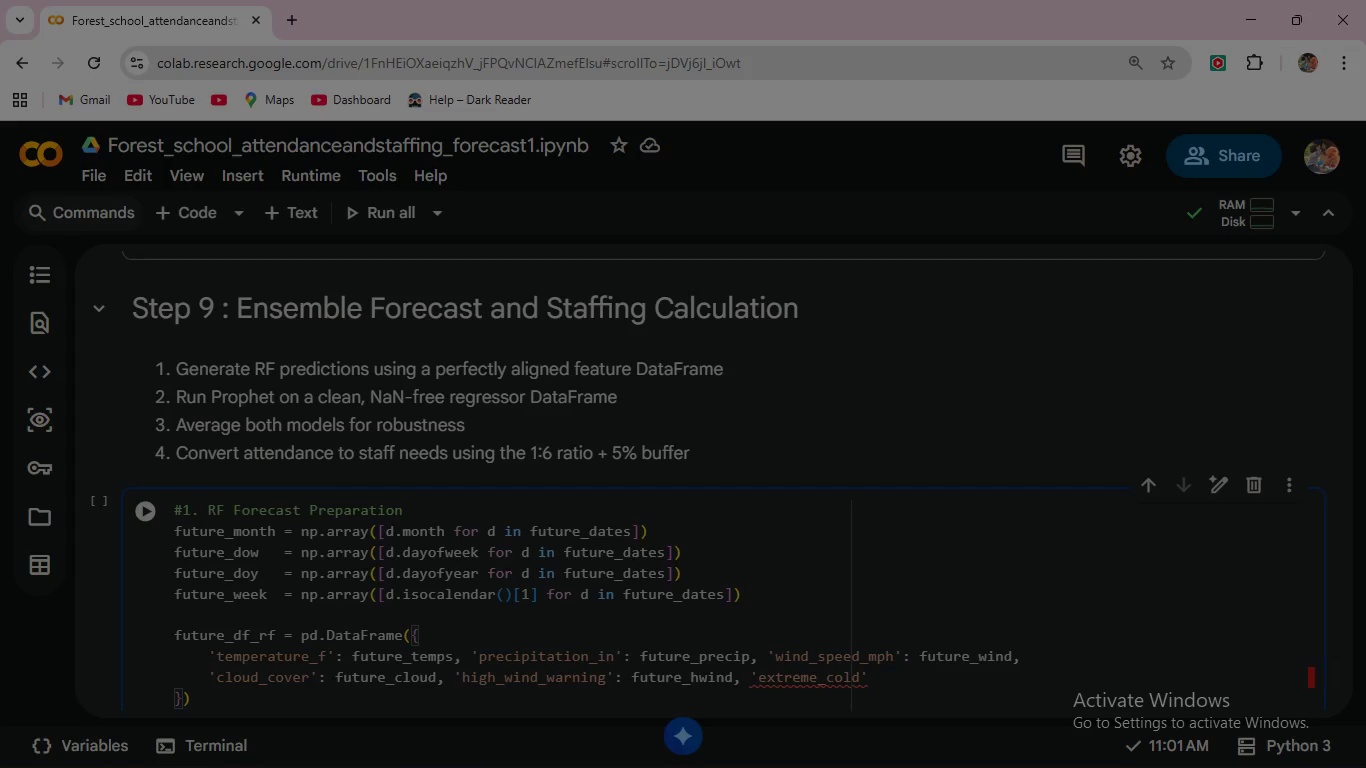 
type(: future_excold,)
 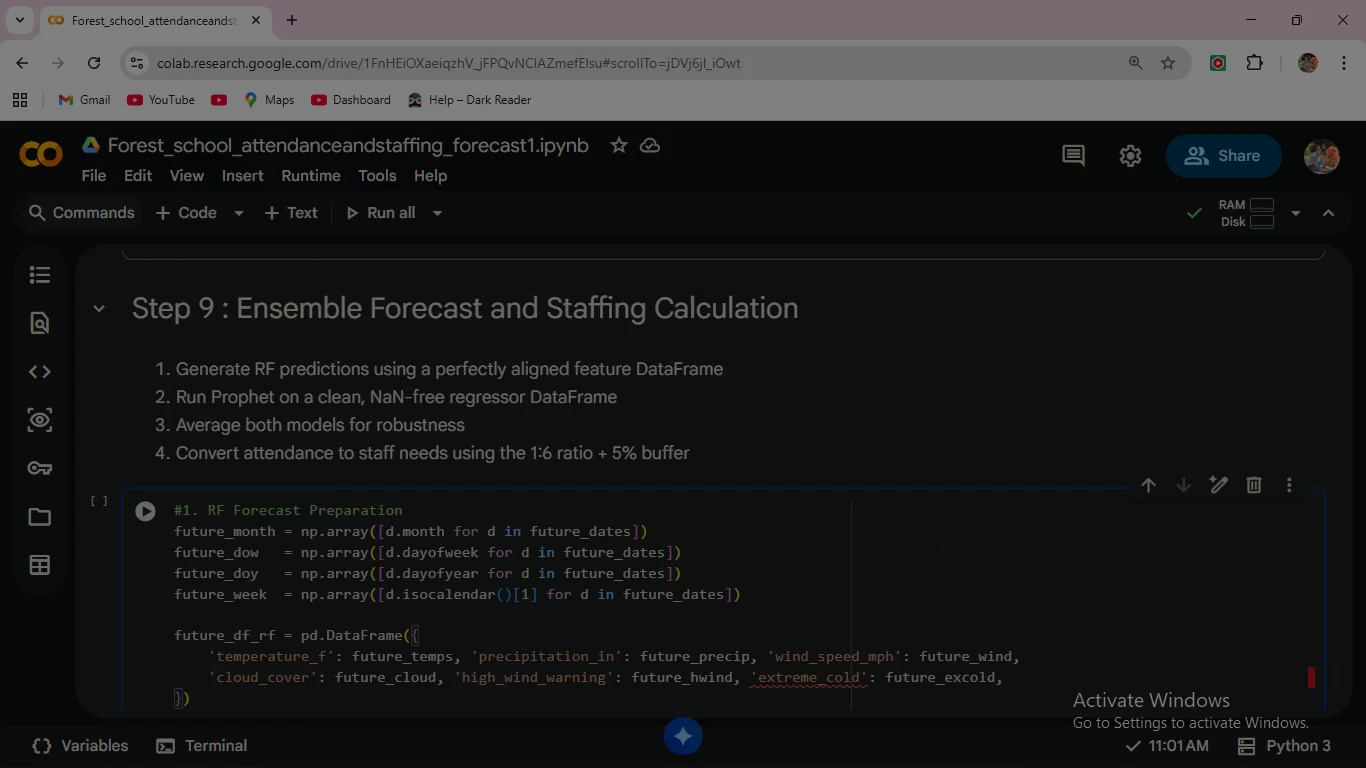 
key(Enter)
 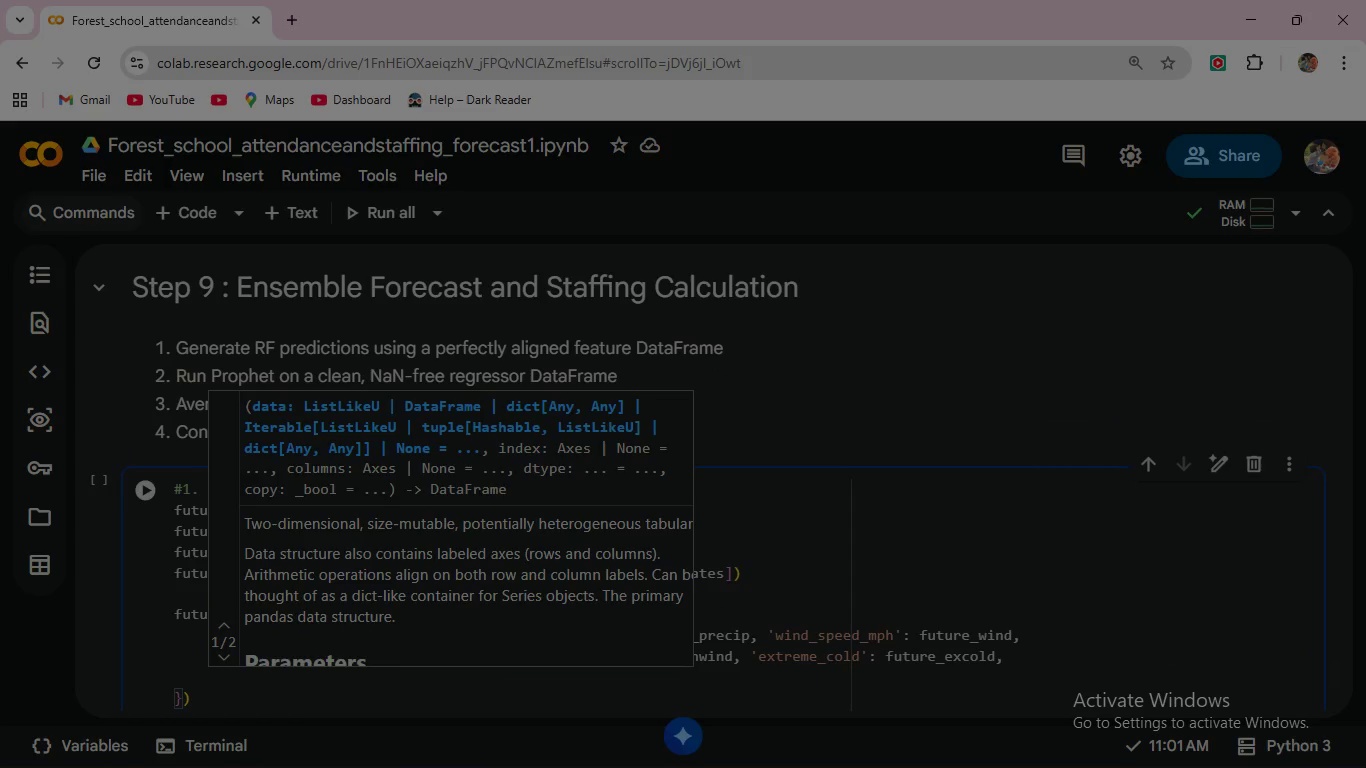 
wait(6.44)
 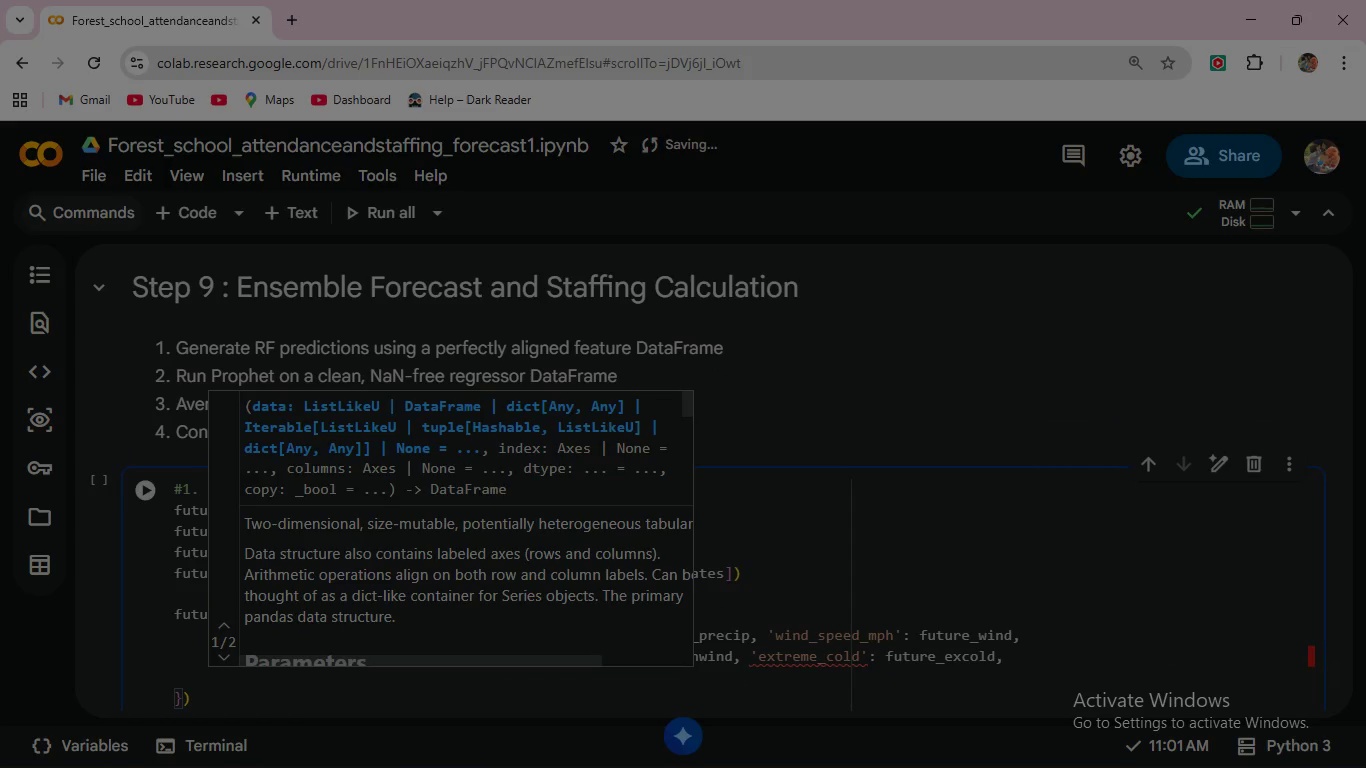 
type('day_of )
key(Backspace)
type(_week)
 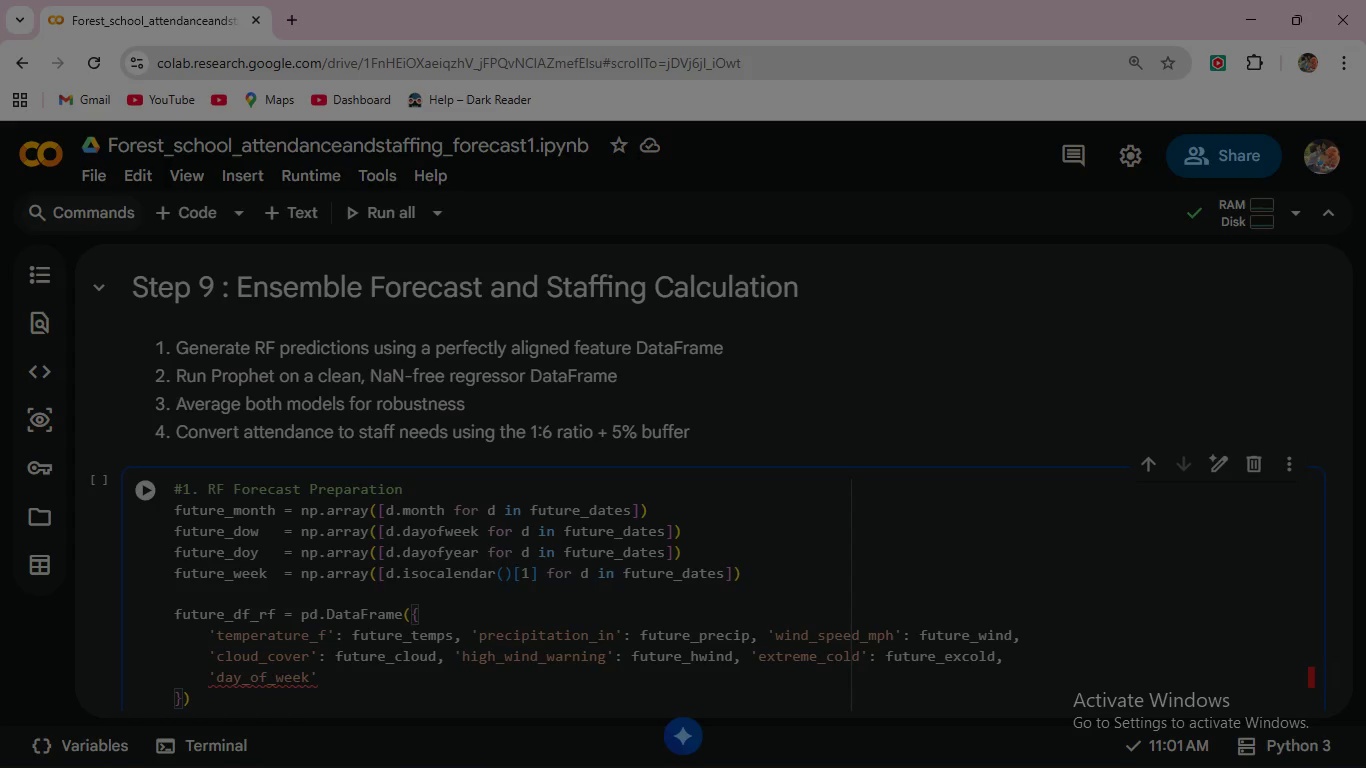 
key(ArrowRight)
 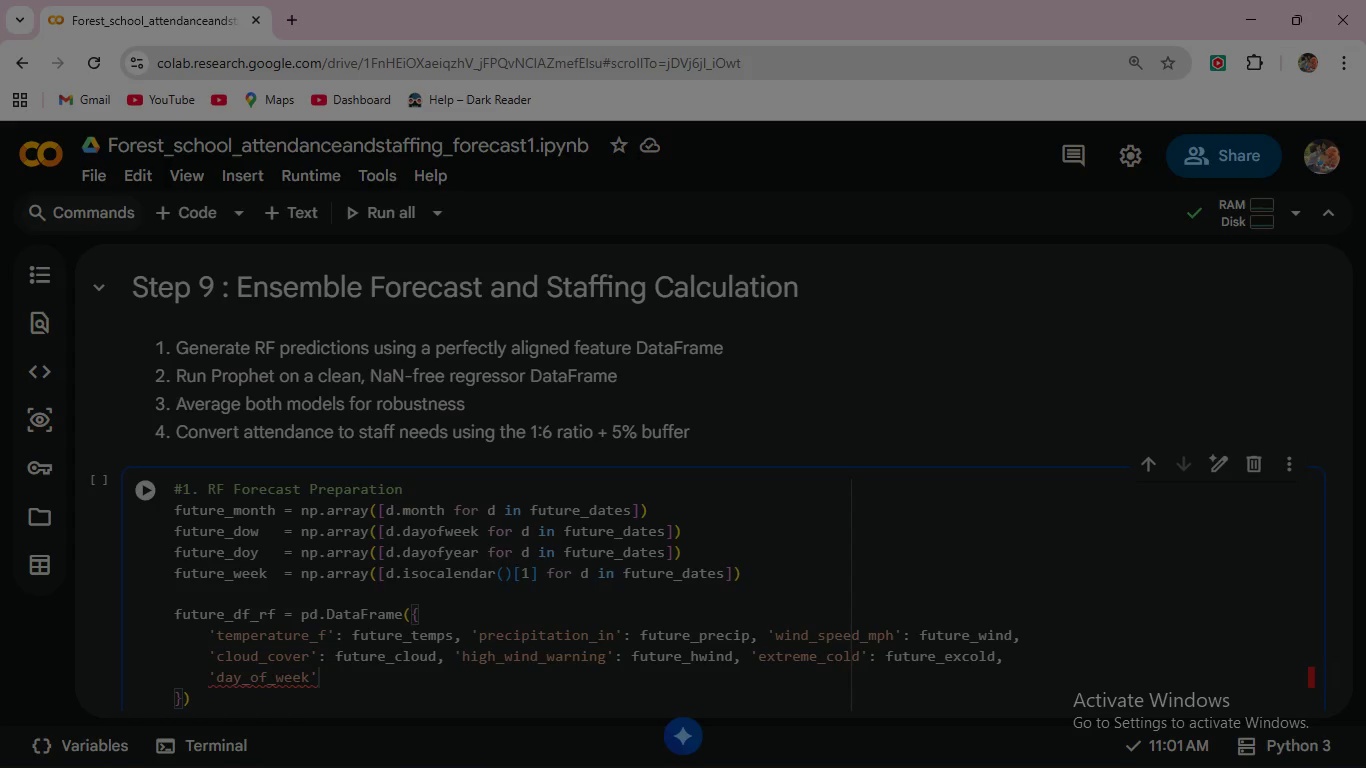 
type(: future_dow, 'day_of_year)
 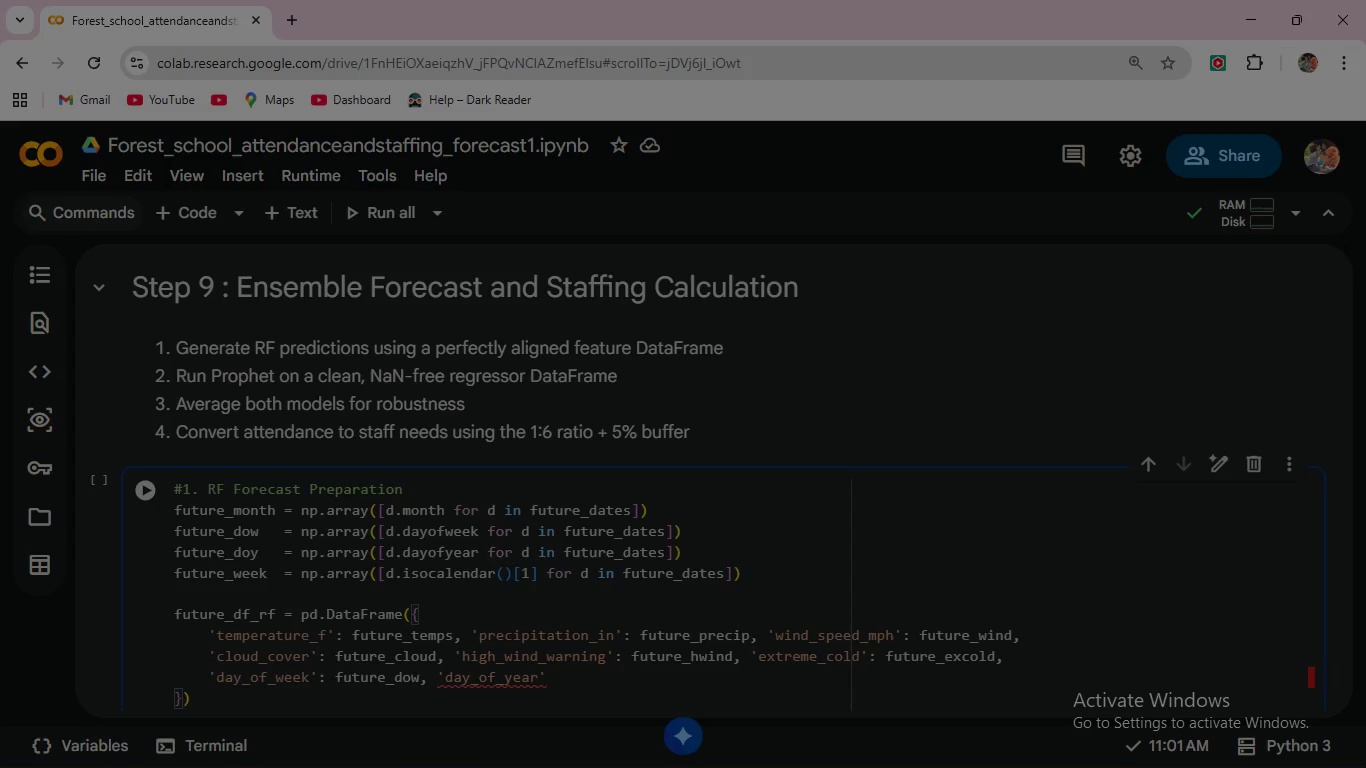 
key(ArrowRight)
 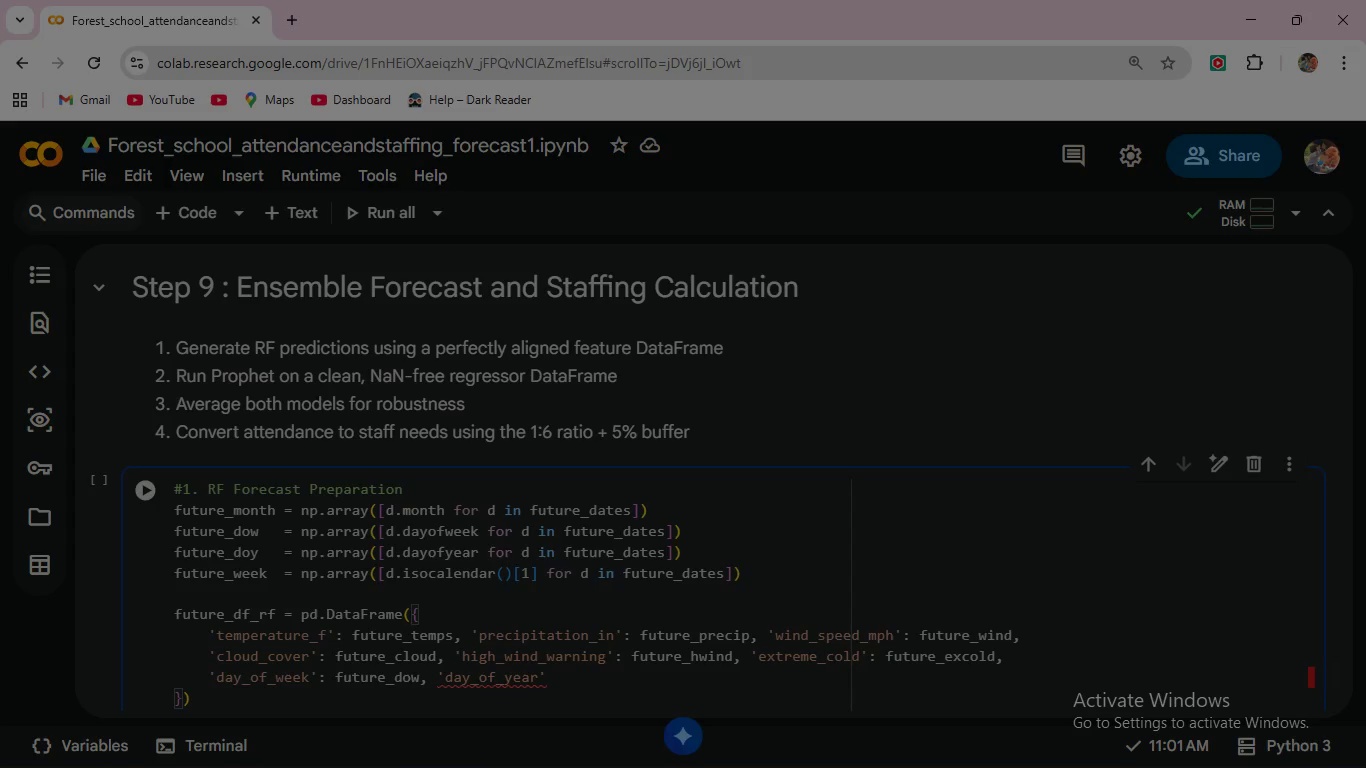 
type(: future_doy, 'week_of_year)
 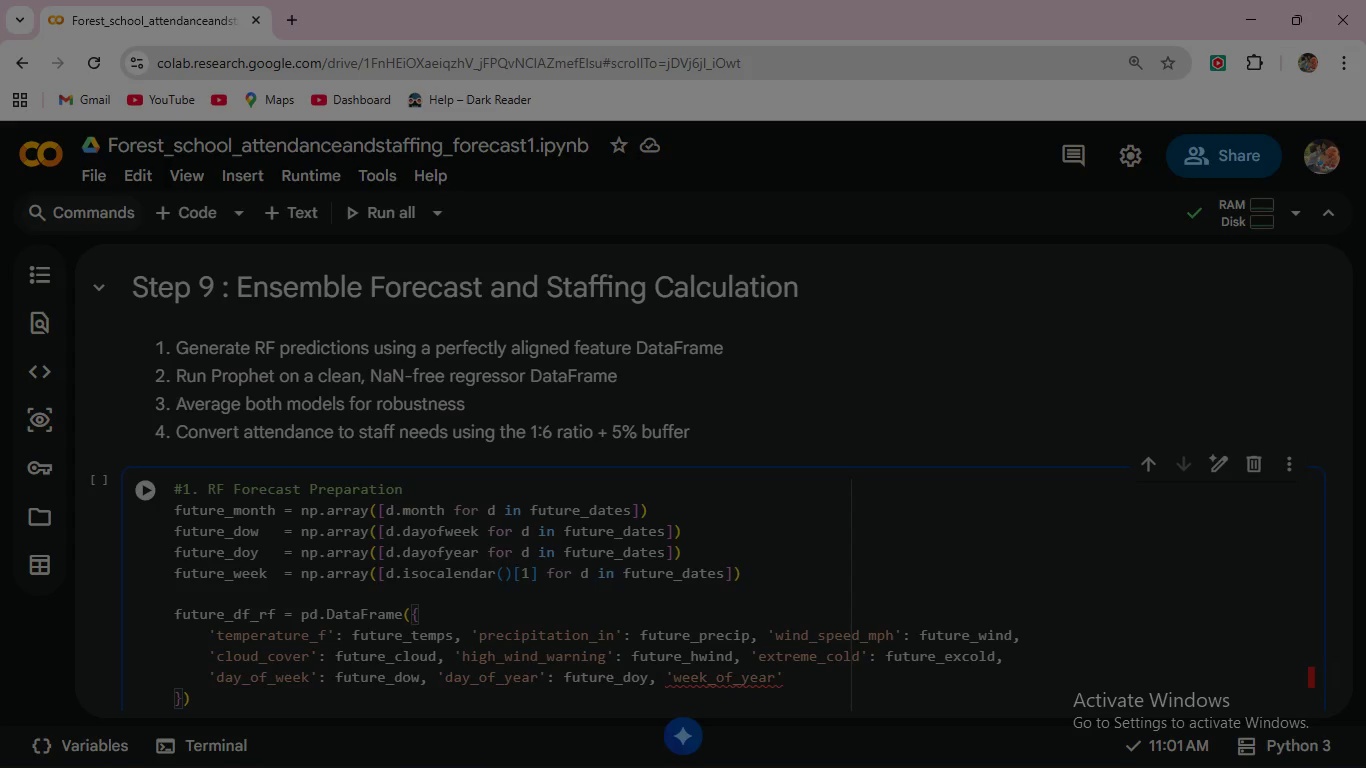 
key(ArrowRight)
 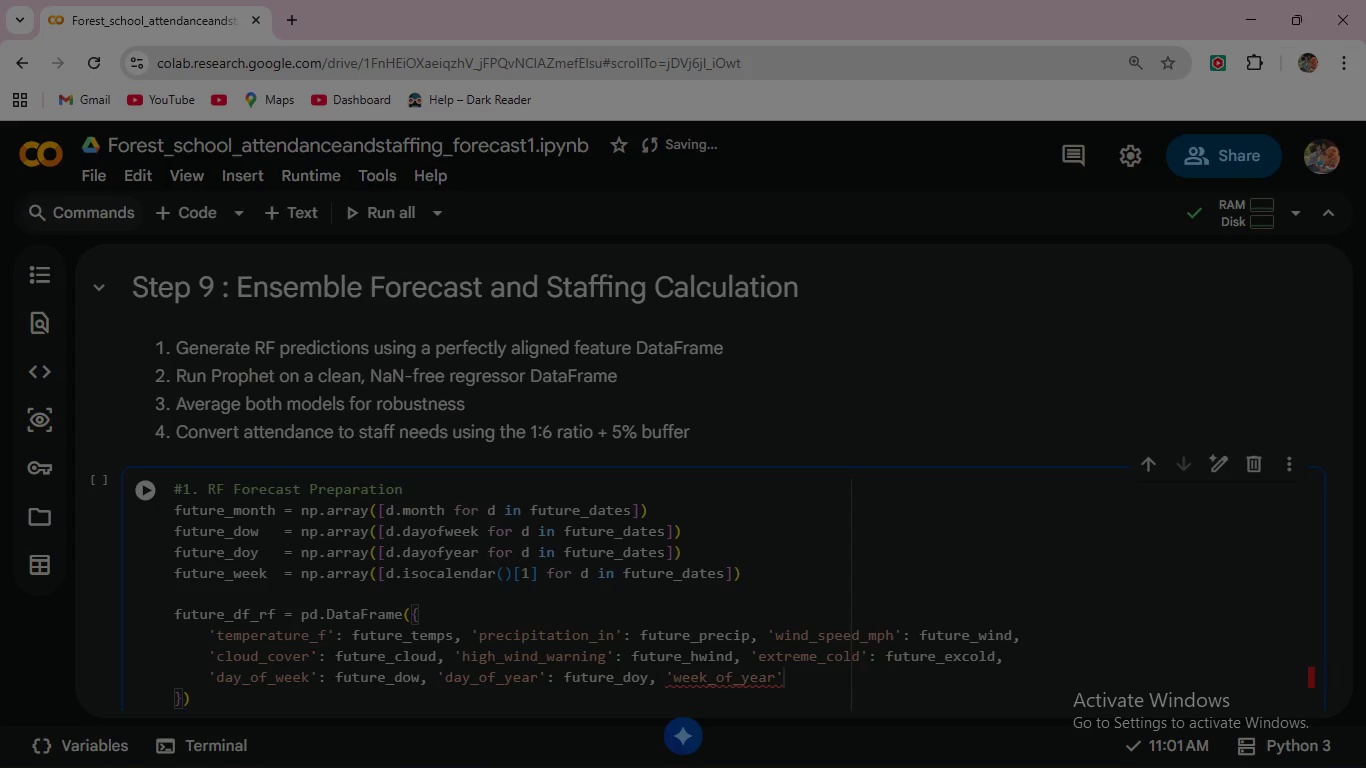 
type(: future_week, 'month)
 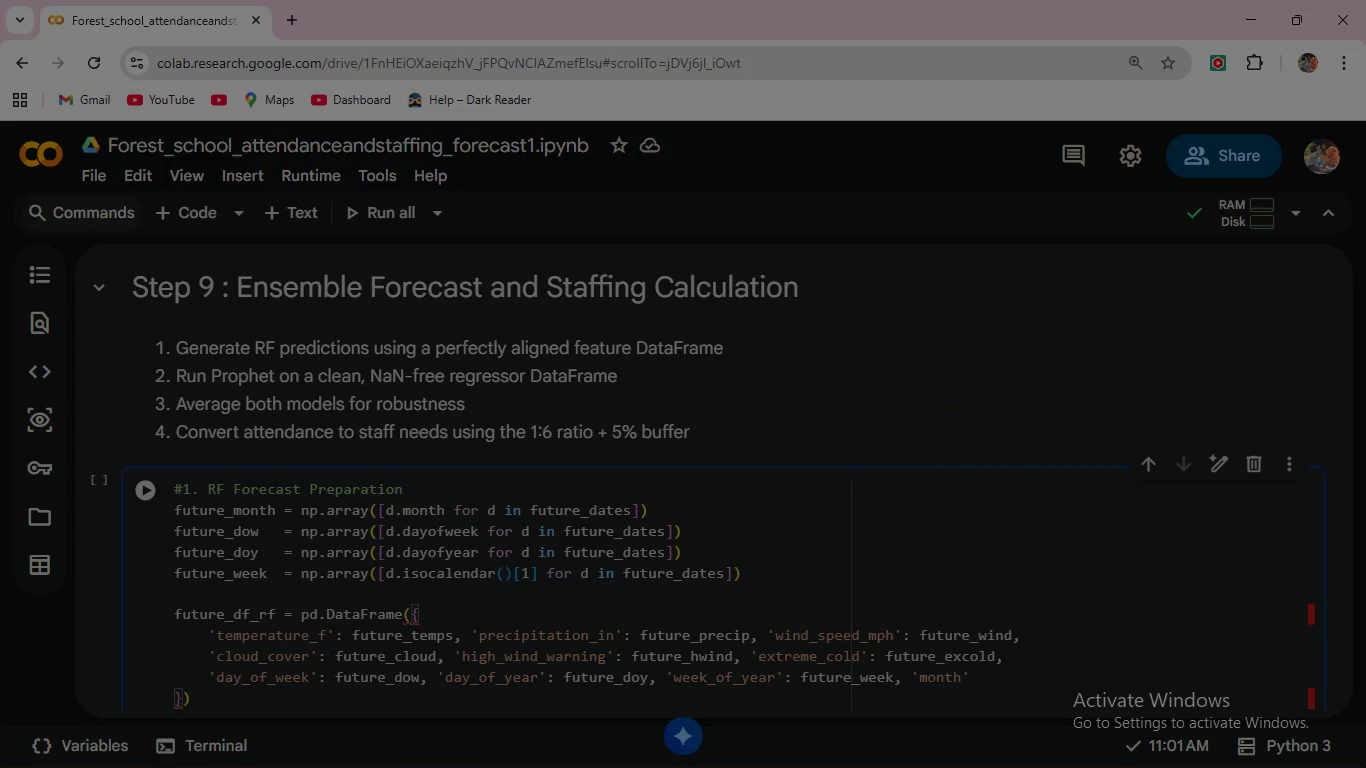 
key(ArrowRight)
 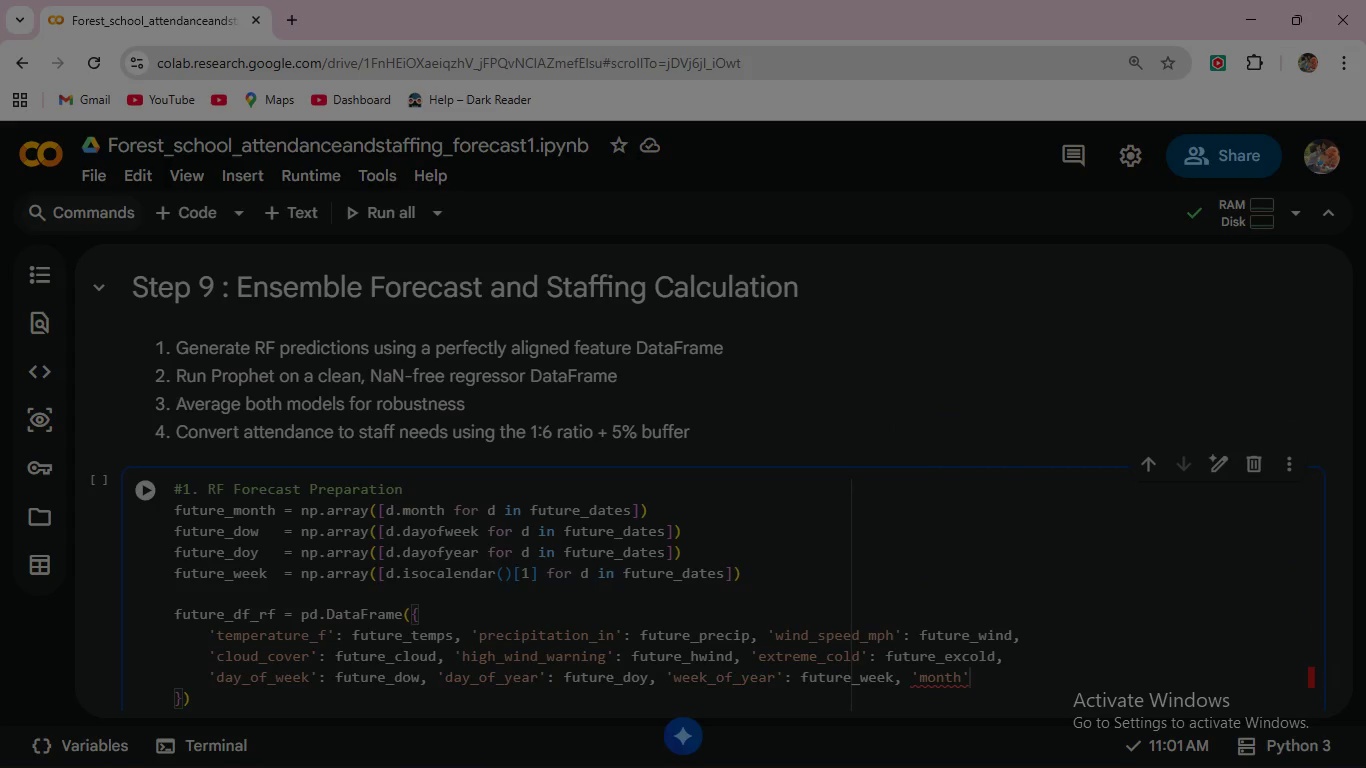 
type(: future)
 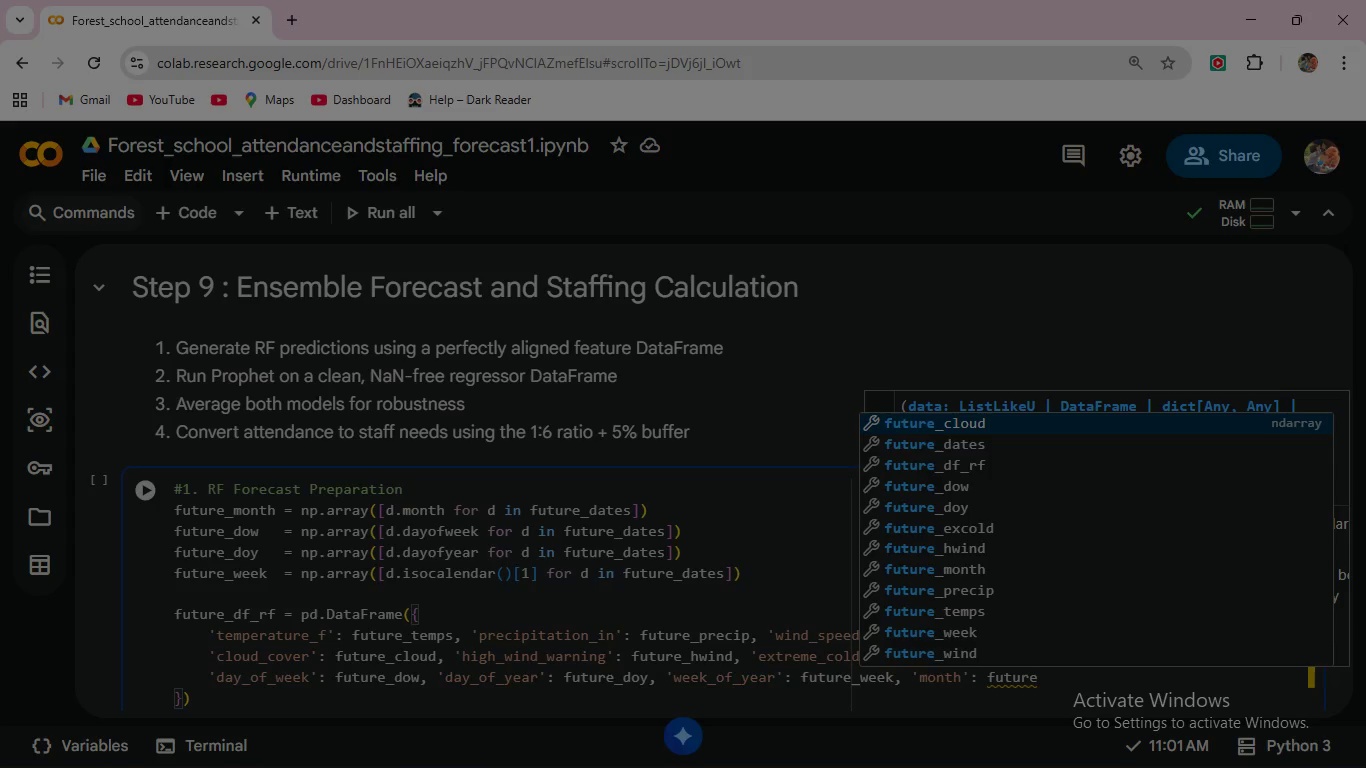 
wait(21.08)
 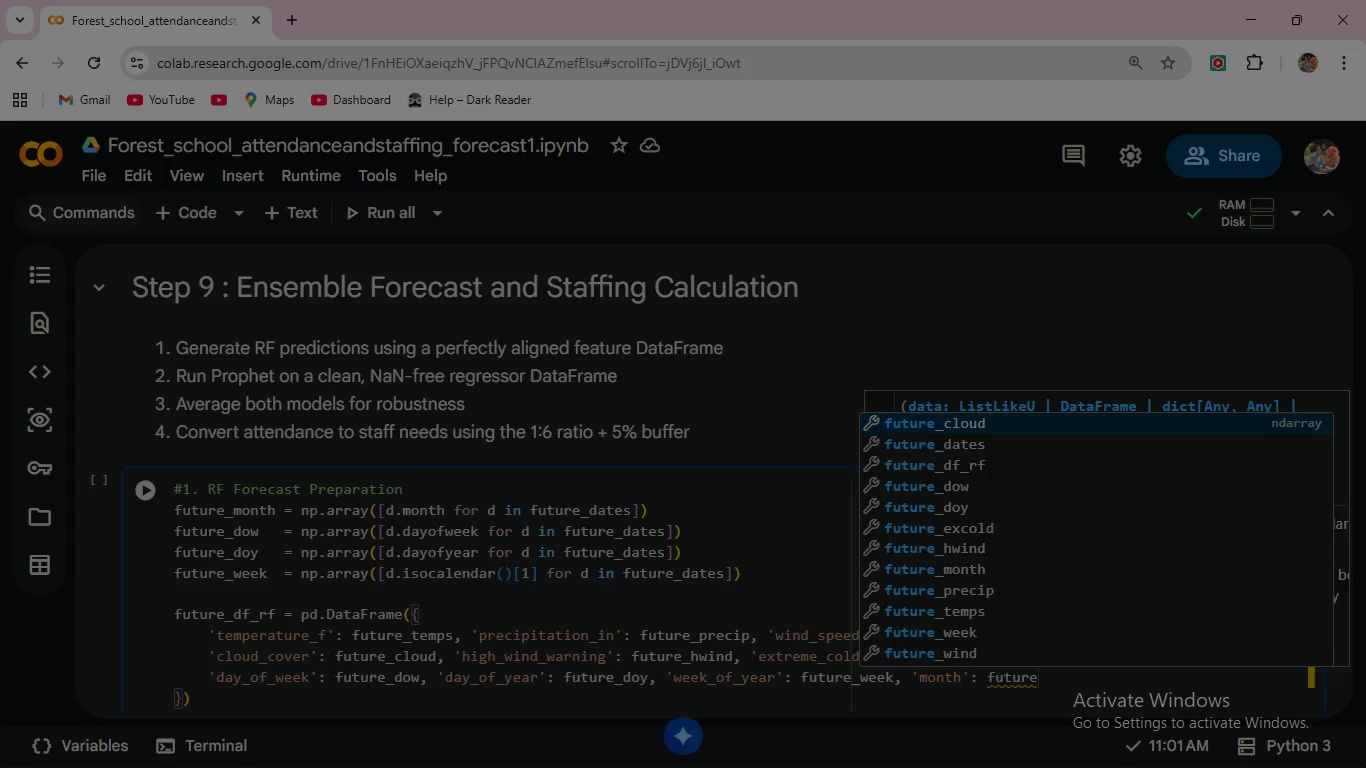 
type(_month,)
 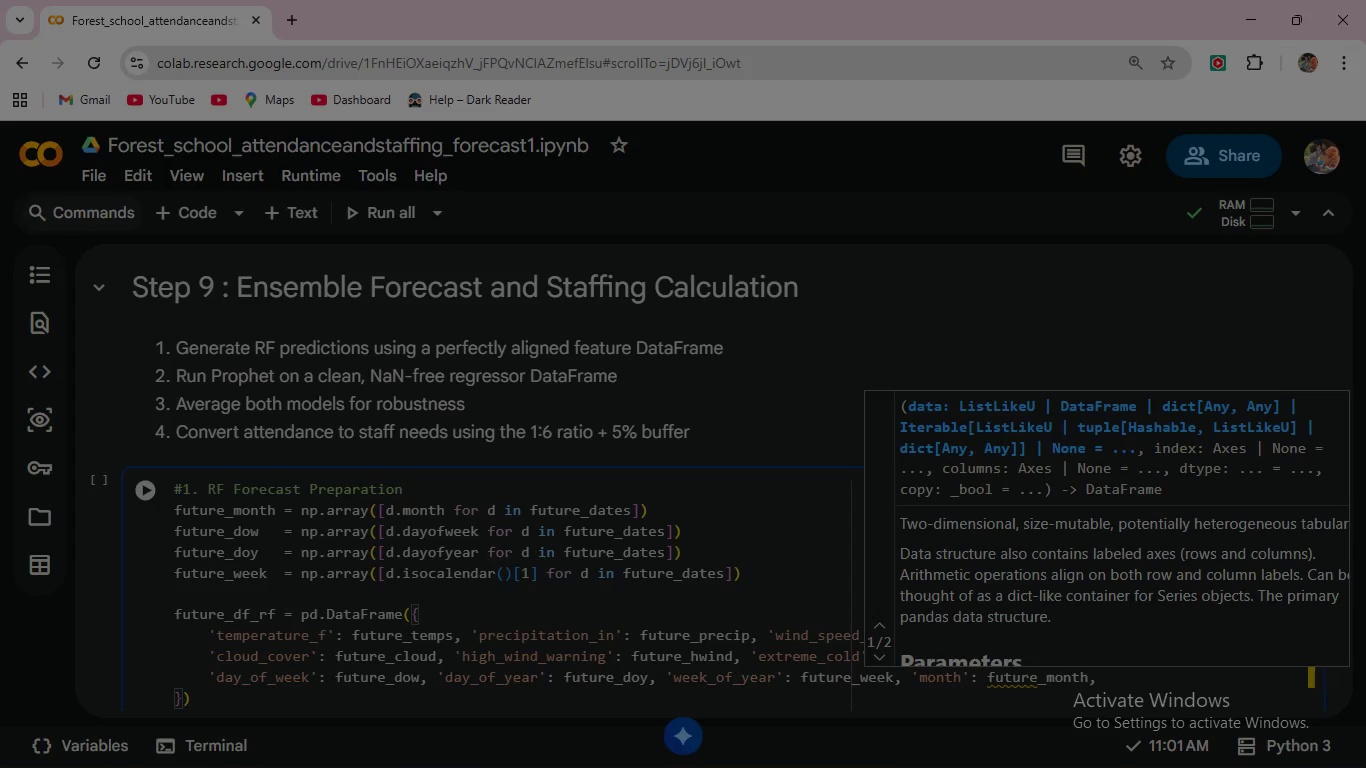 
key(Enter)
 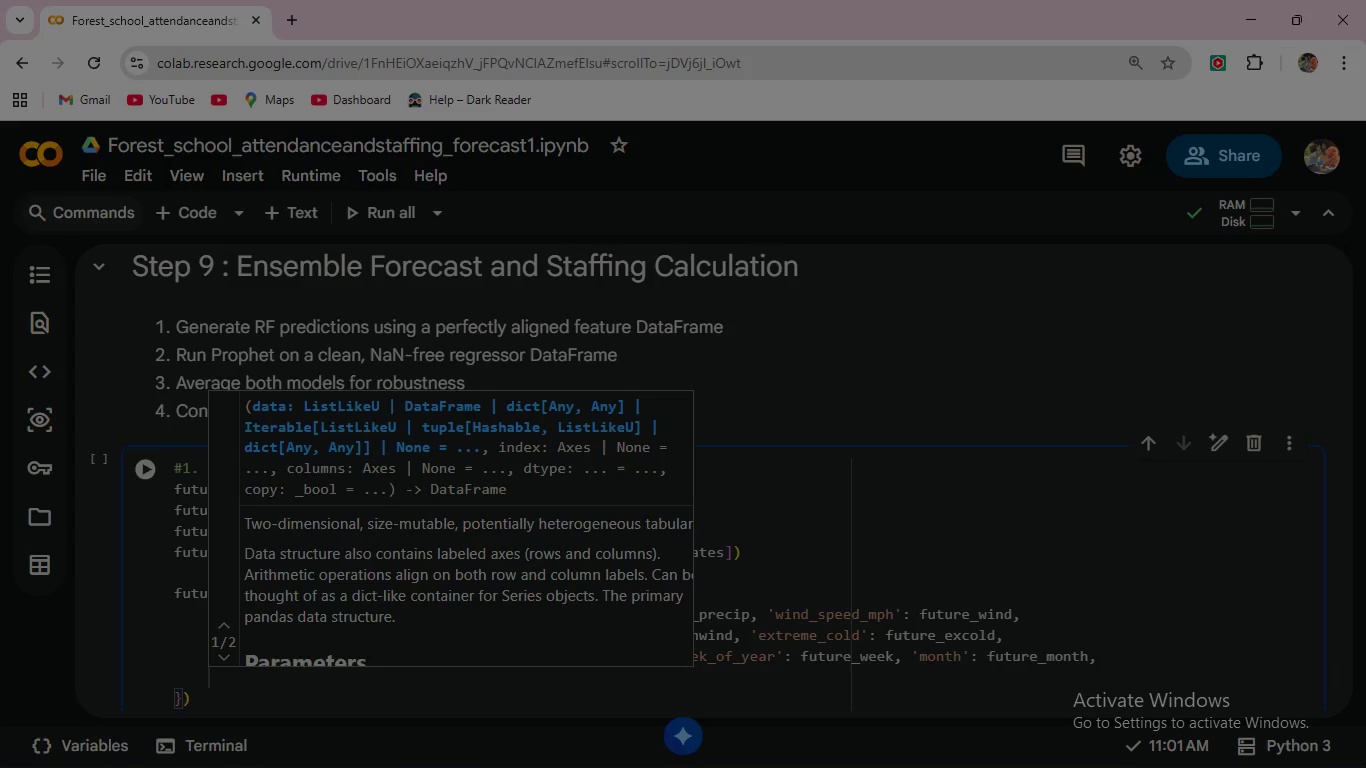 
wait(10.2)
 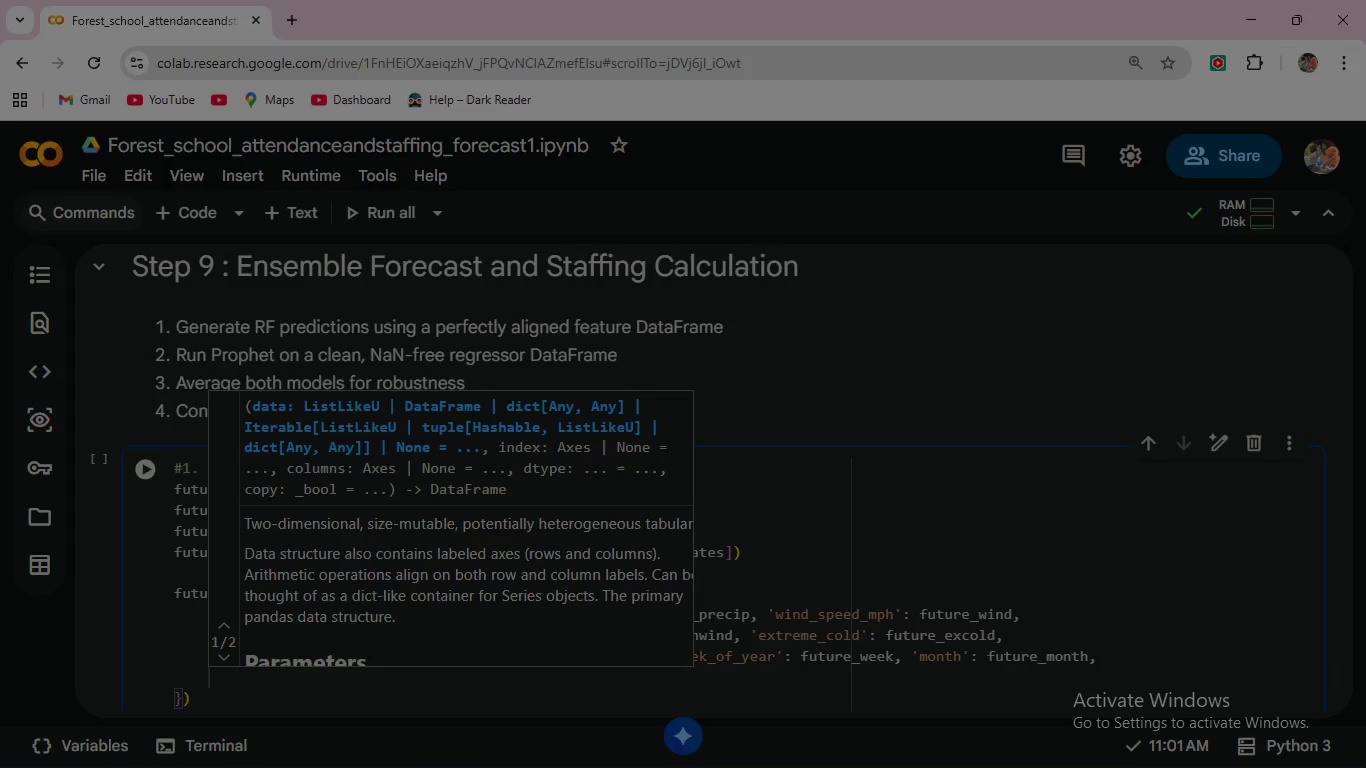 
type('temp_lag1)
 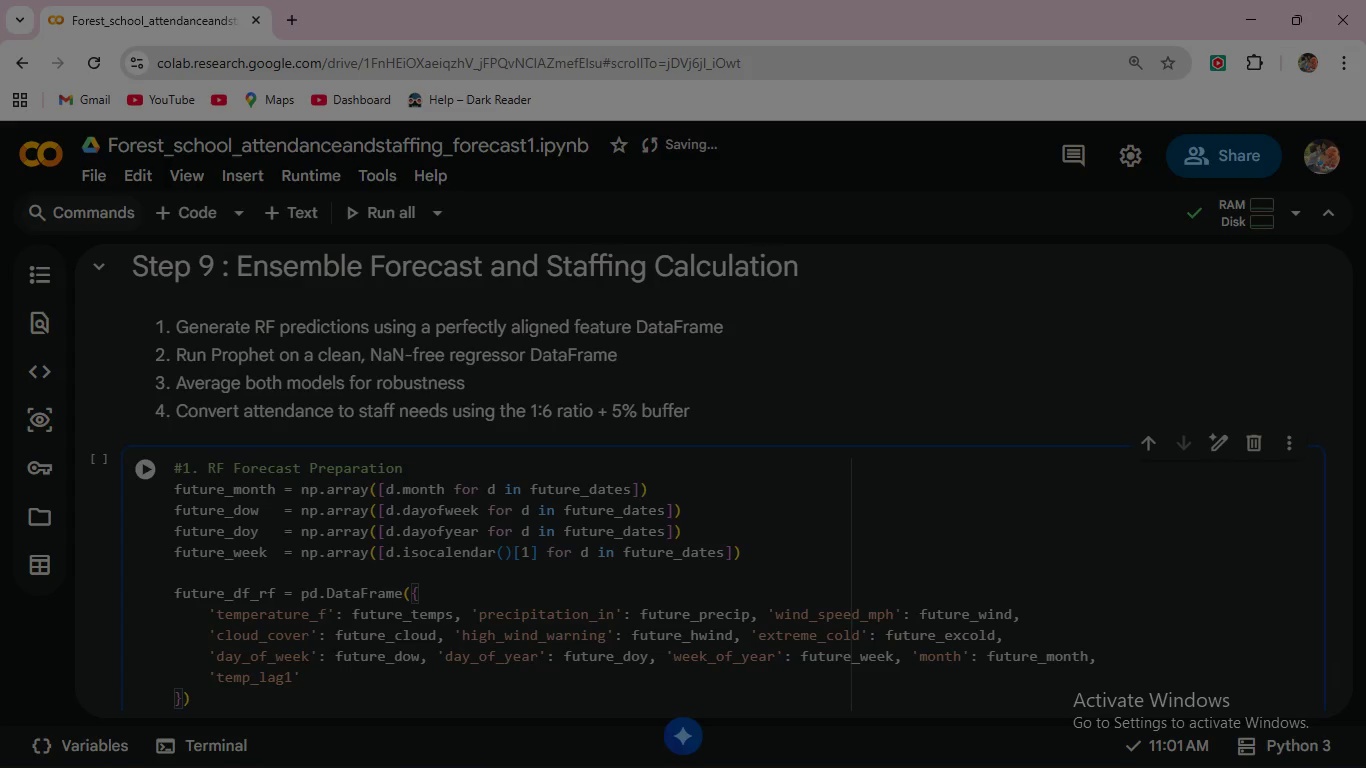 
key(ArrowRight)
 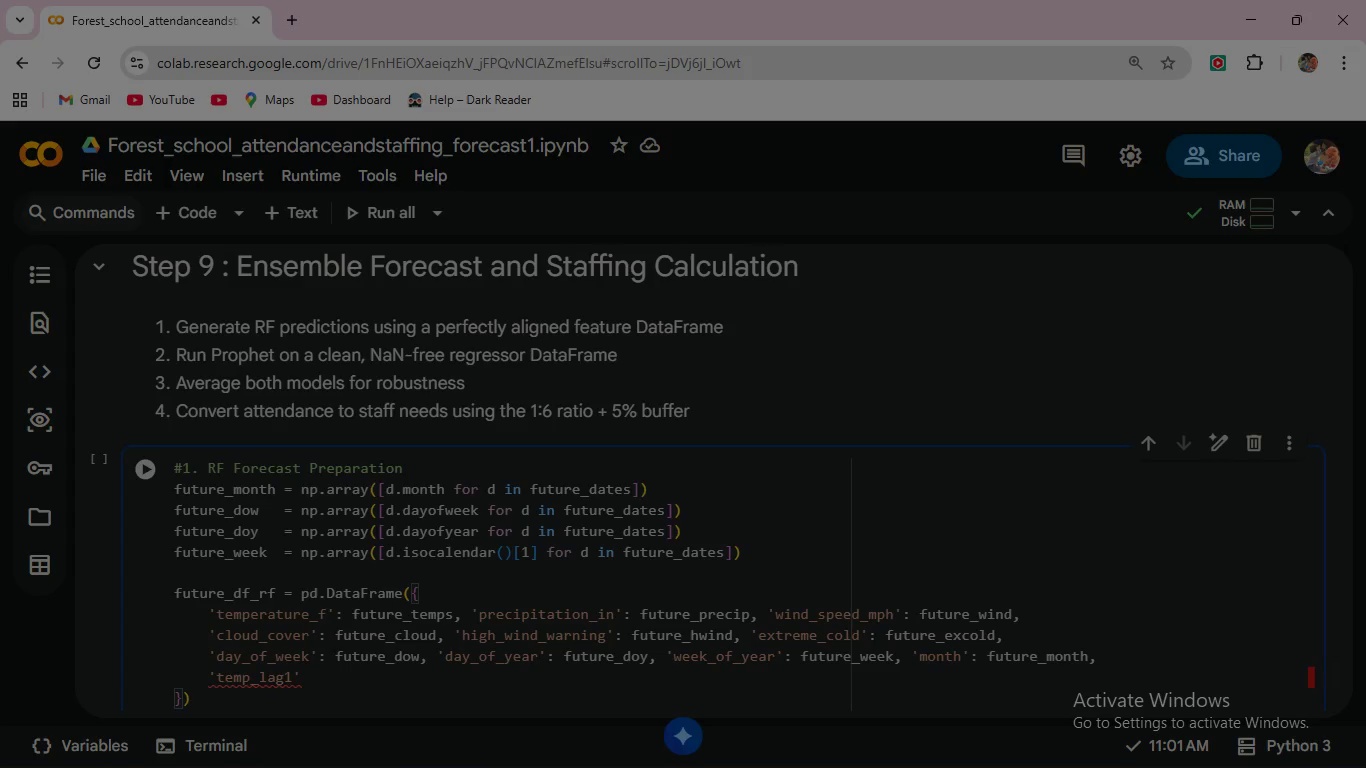 
type(: np.eoll)
key(Backspace)
key(Backspace)
key(Backspace)
key(Backspace)
type(roll(future)
 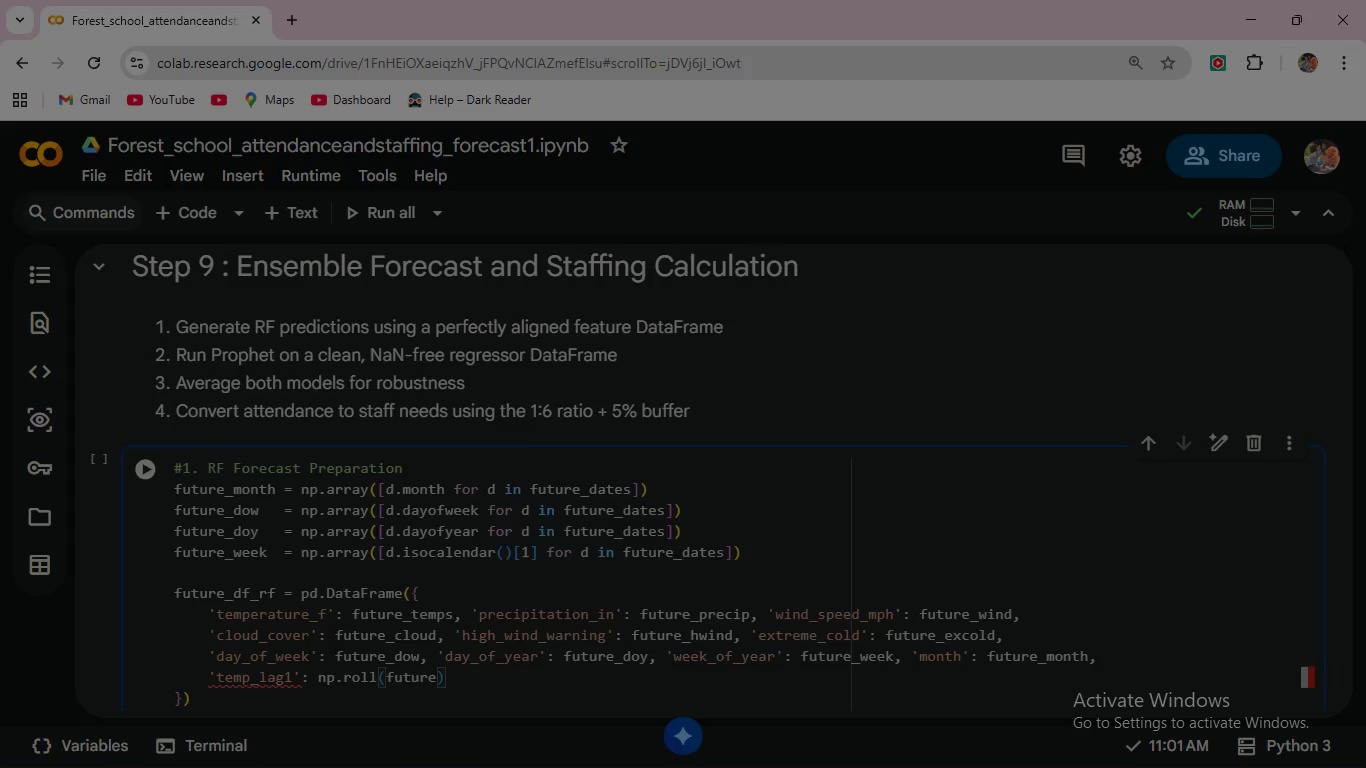 
wait(6.25)
 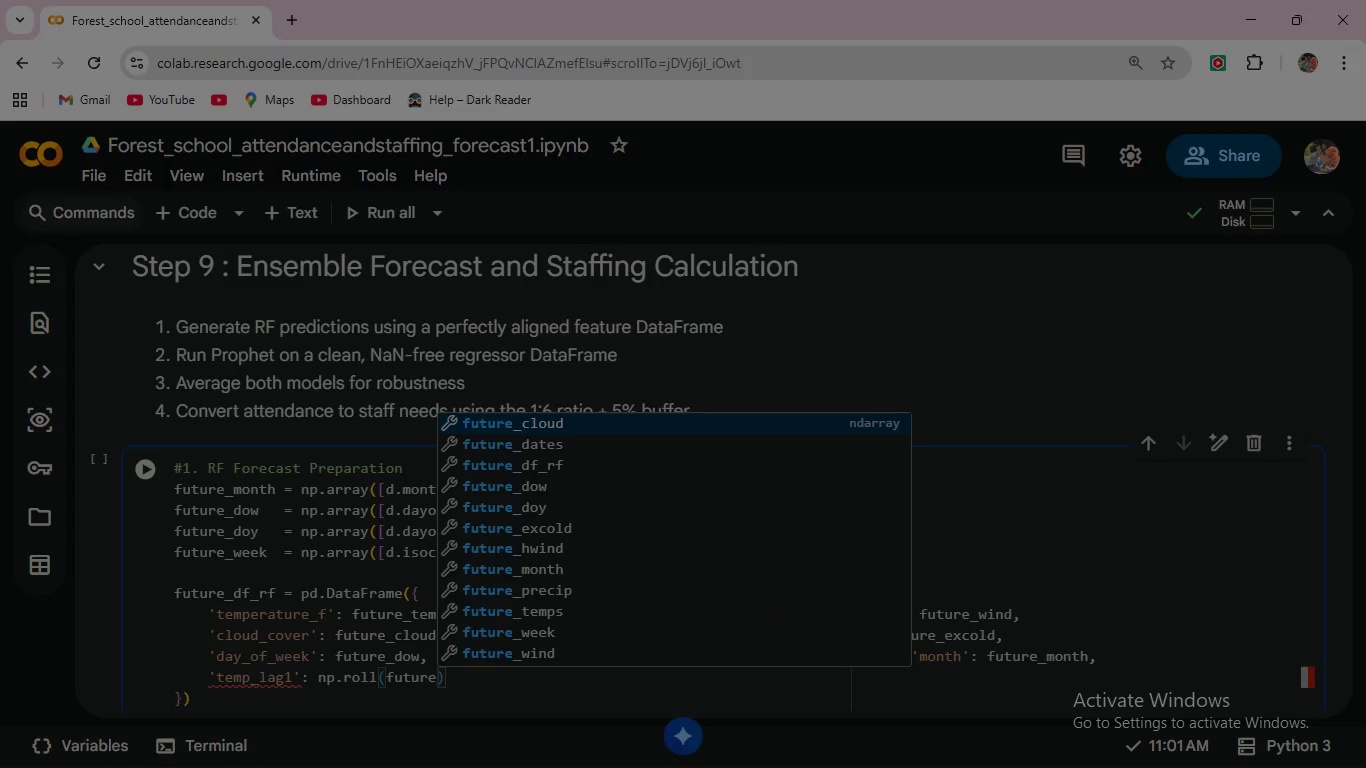 
key(ArrowDown)
 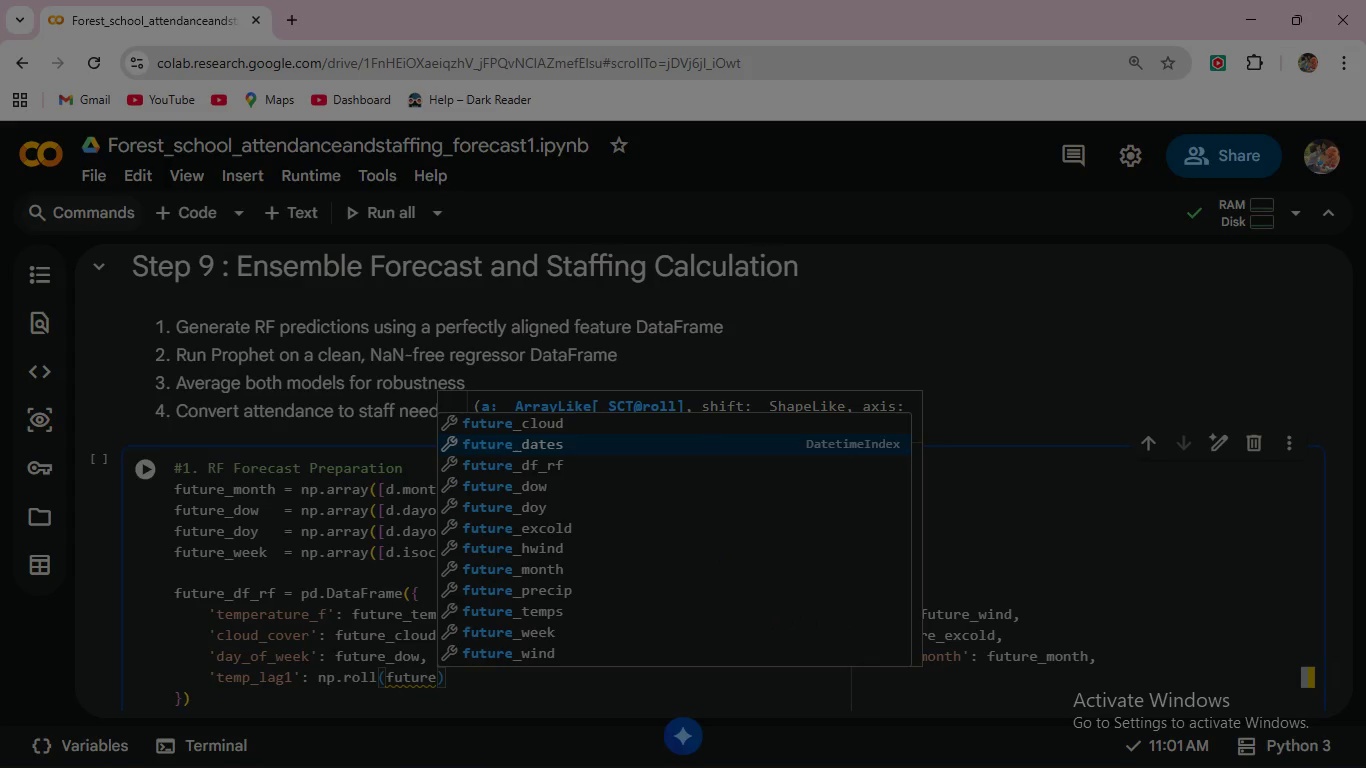 
key(ArrowDown)
 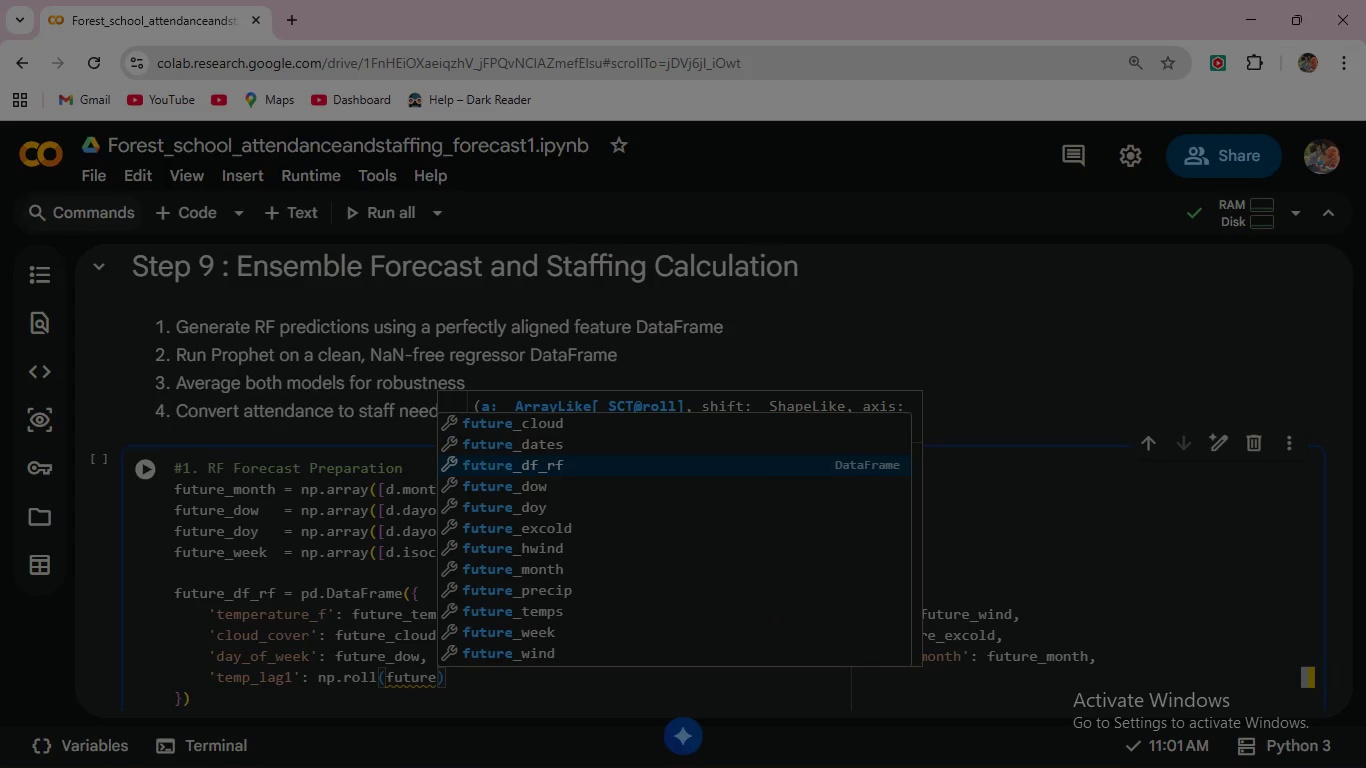 
key(ArrowDown)
 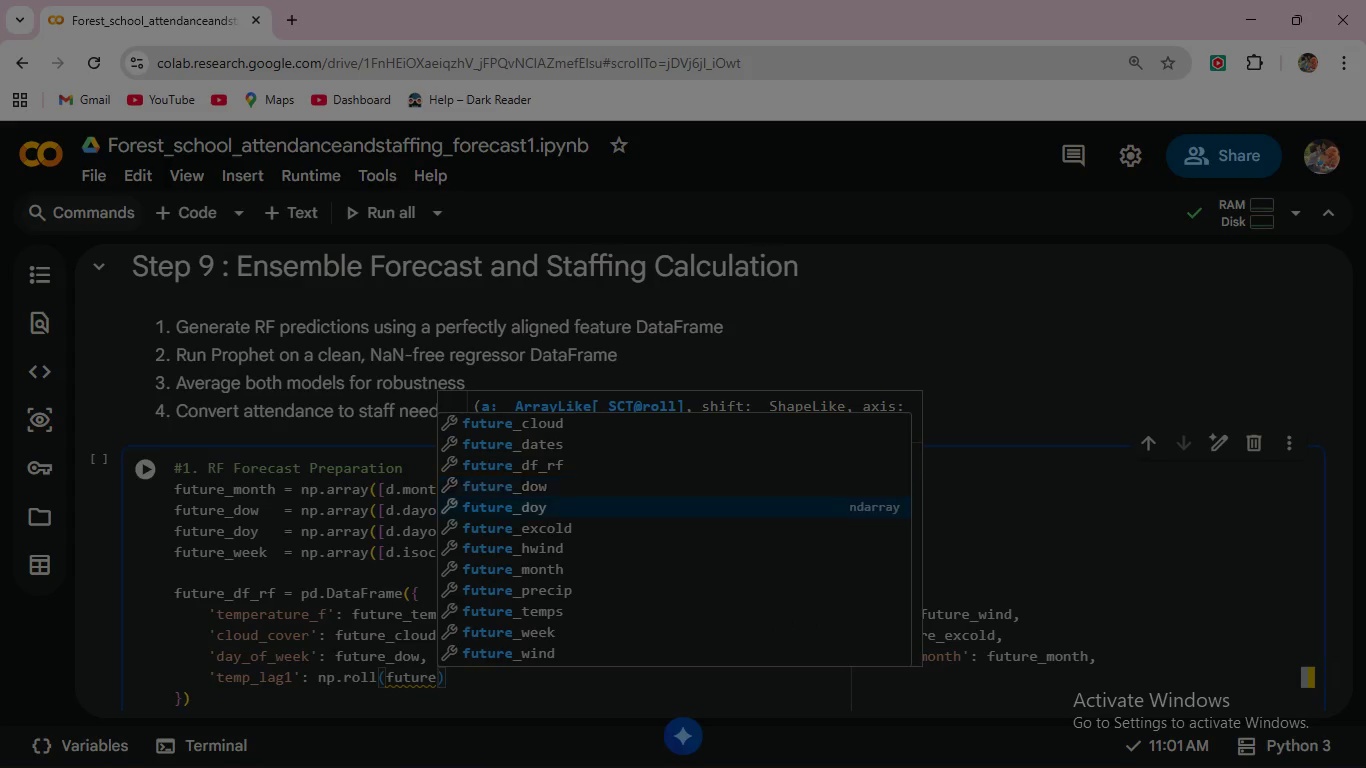 
key(ArrowDown)
 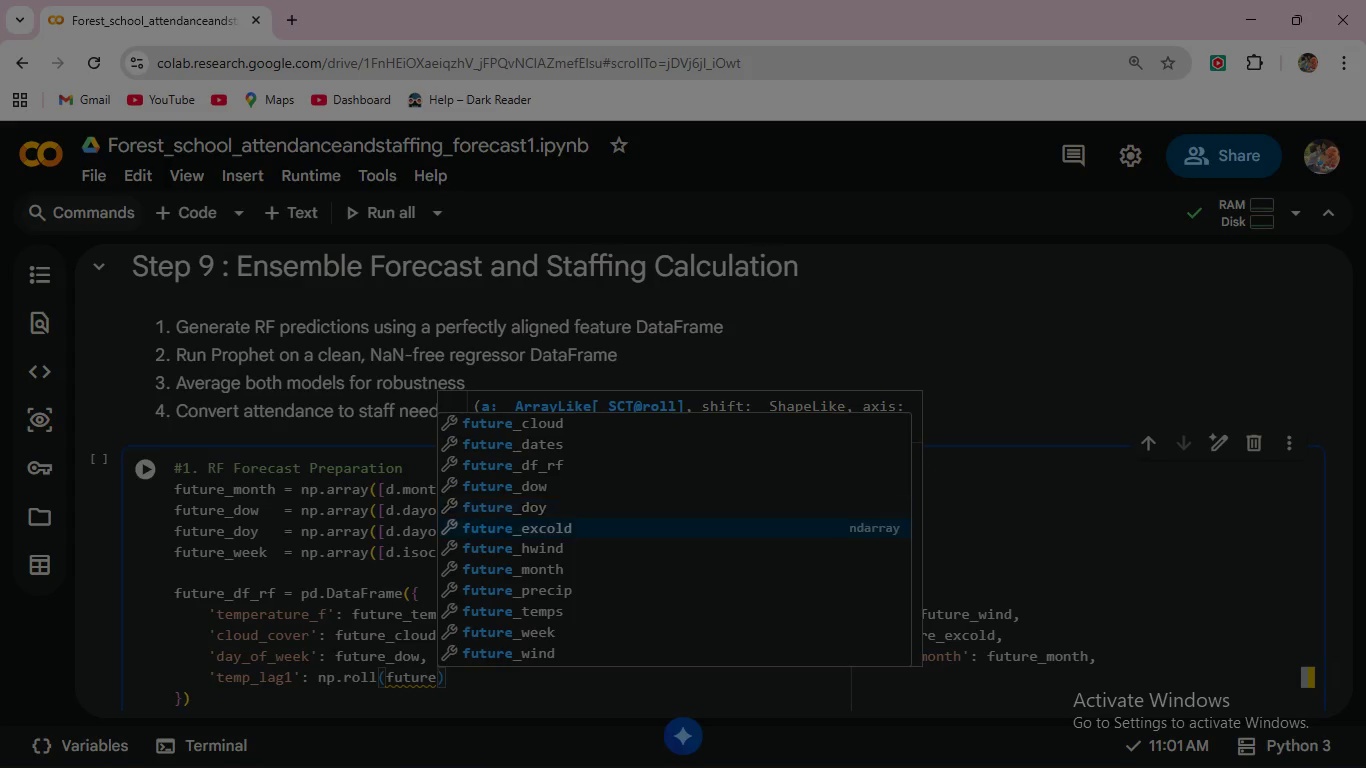 
key(ArrowDown)
 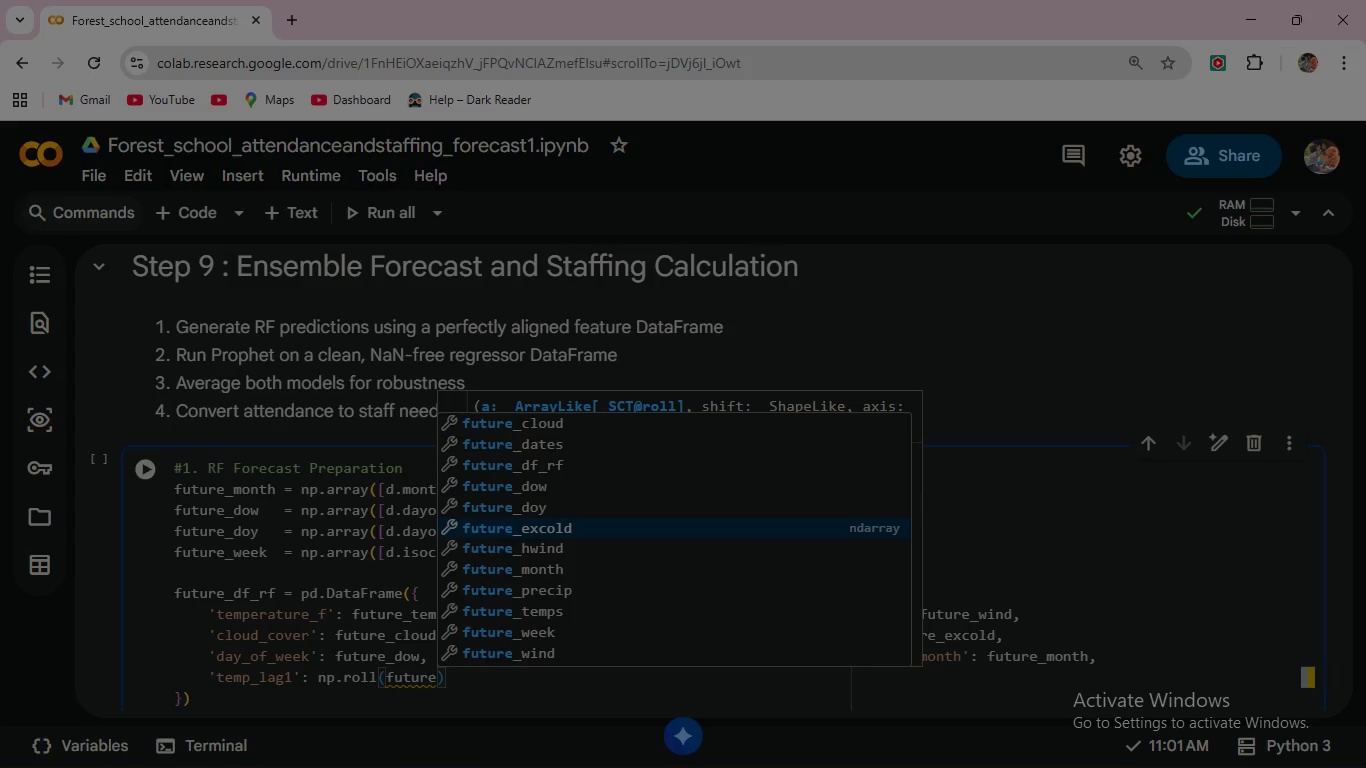 
key(ArrowDown)
 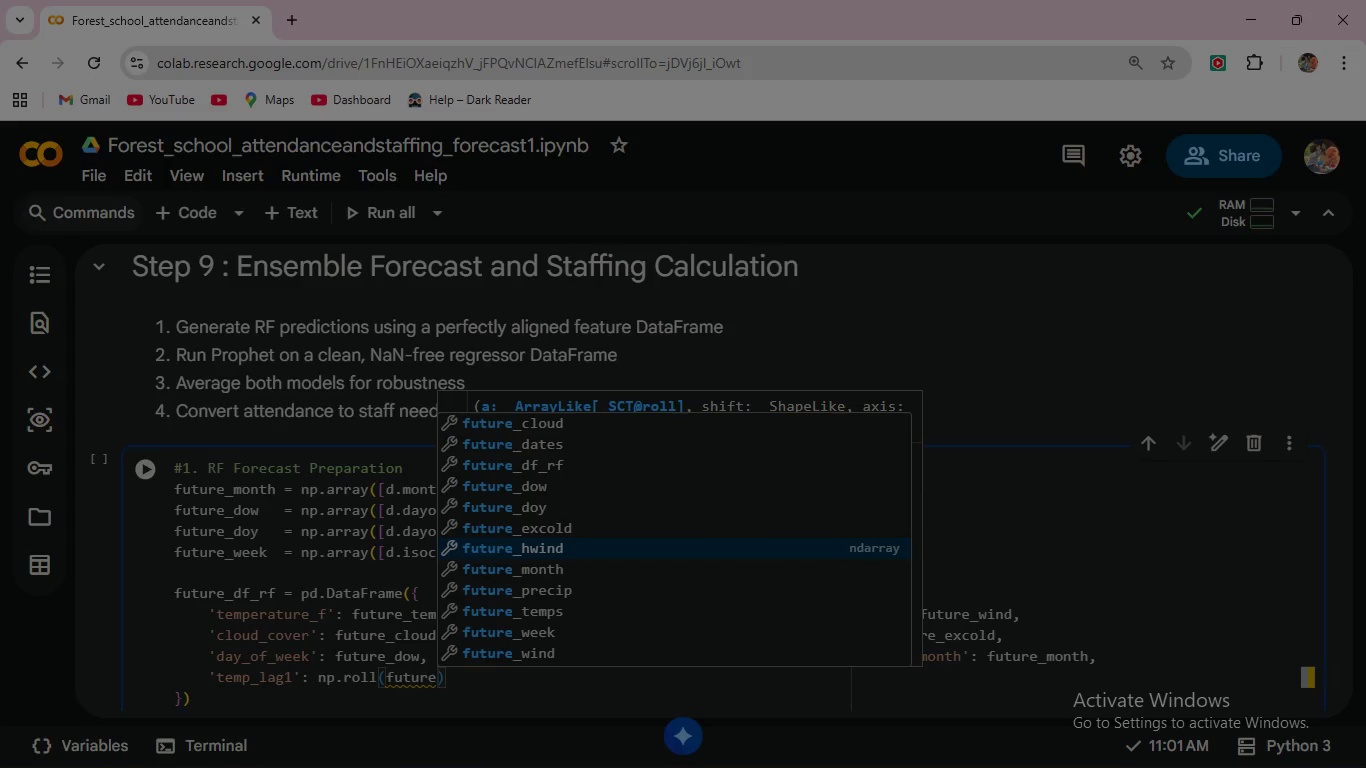 
key(ArrowDown)
 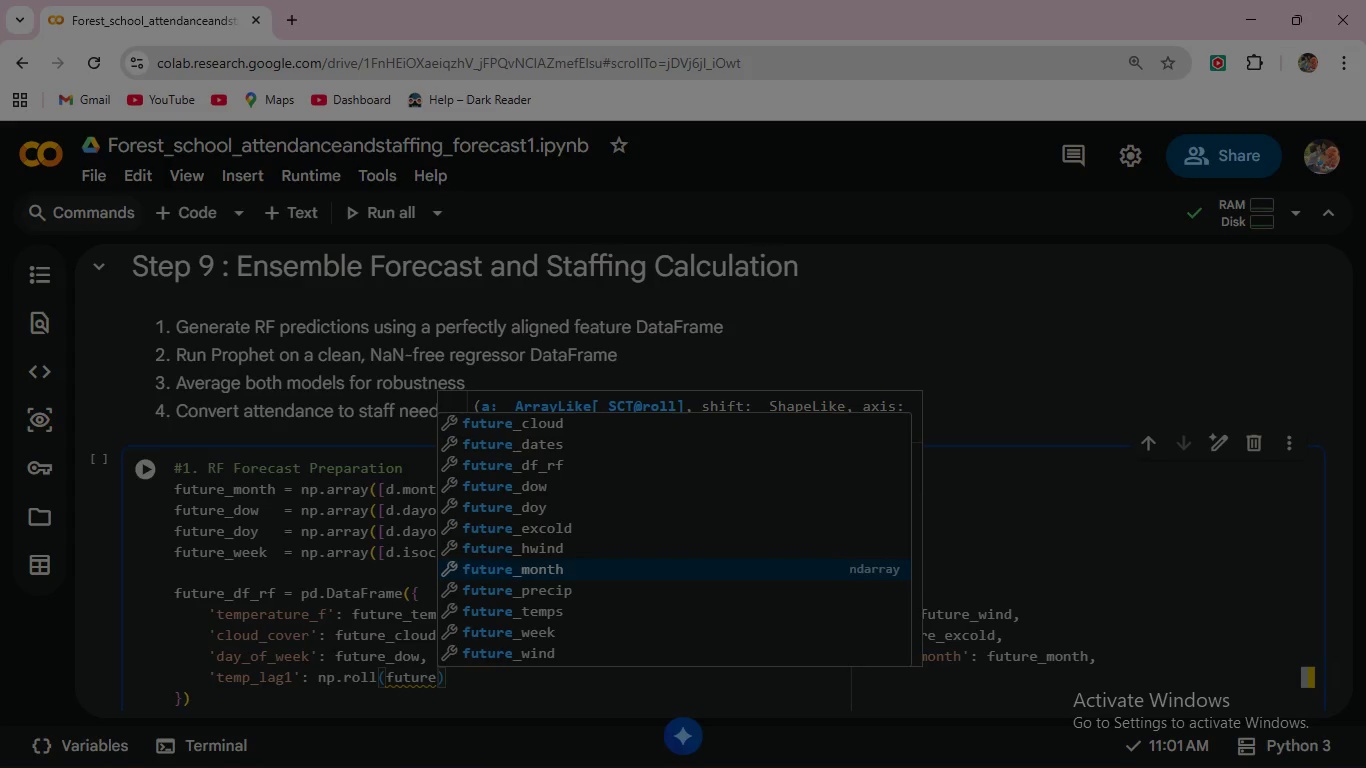 
key(ArrowDown)
 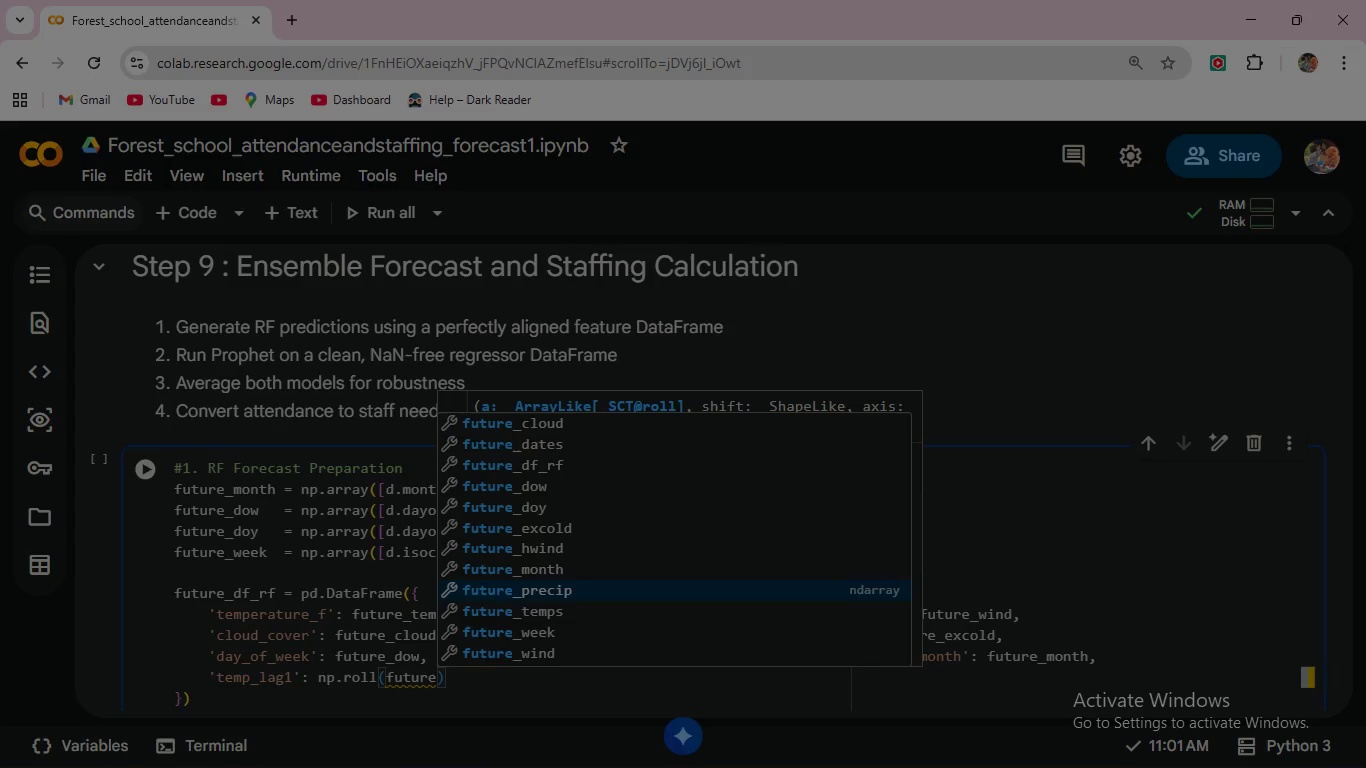 
key(ArrowDown)
 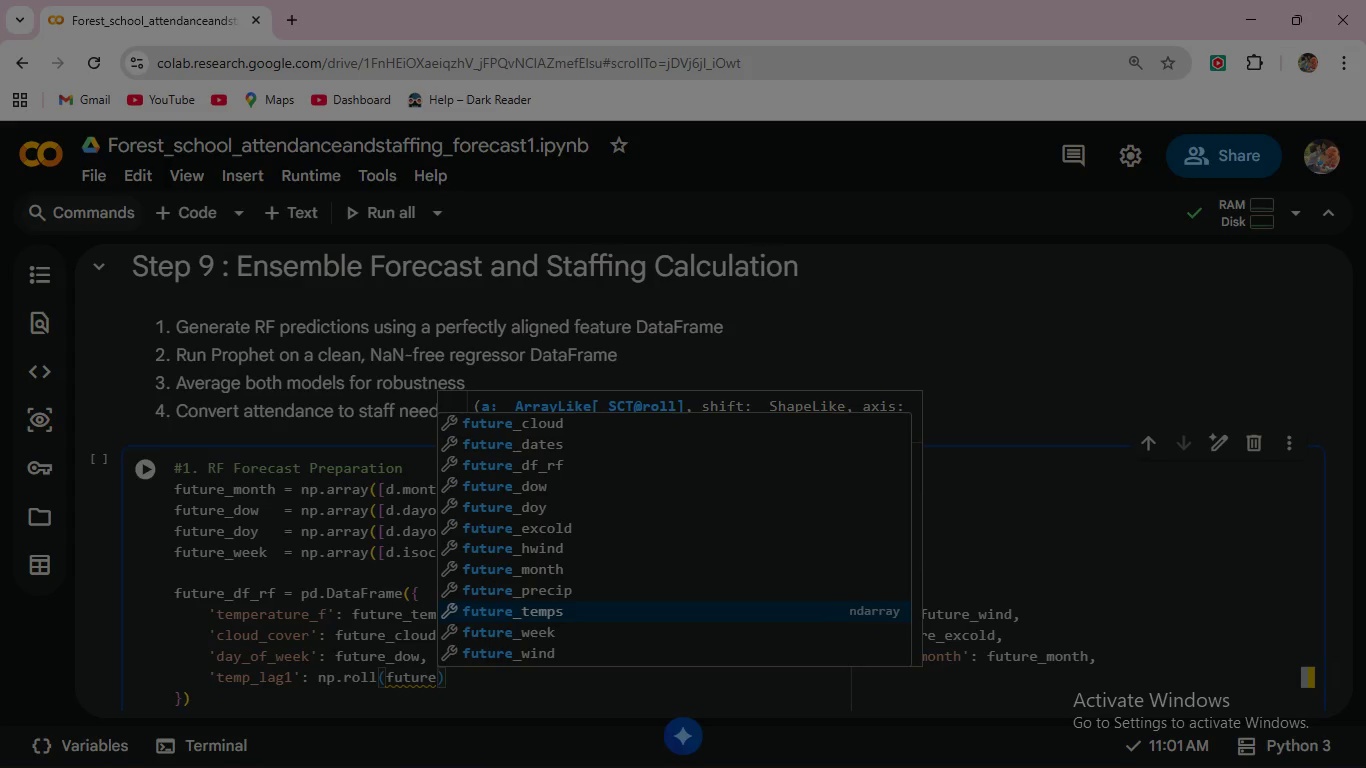 
key(Enter)
 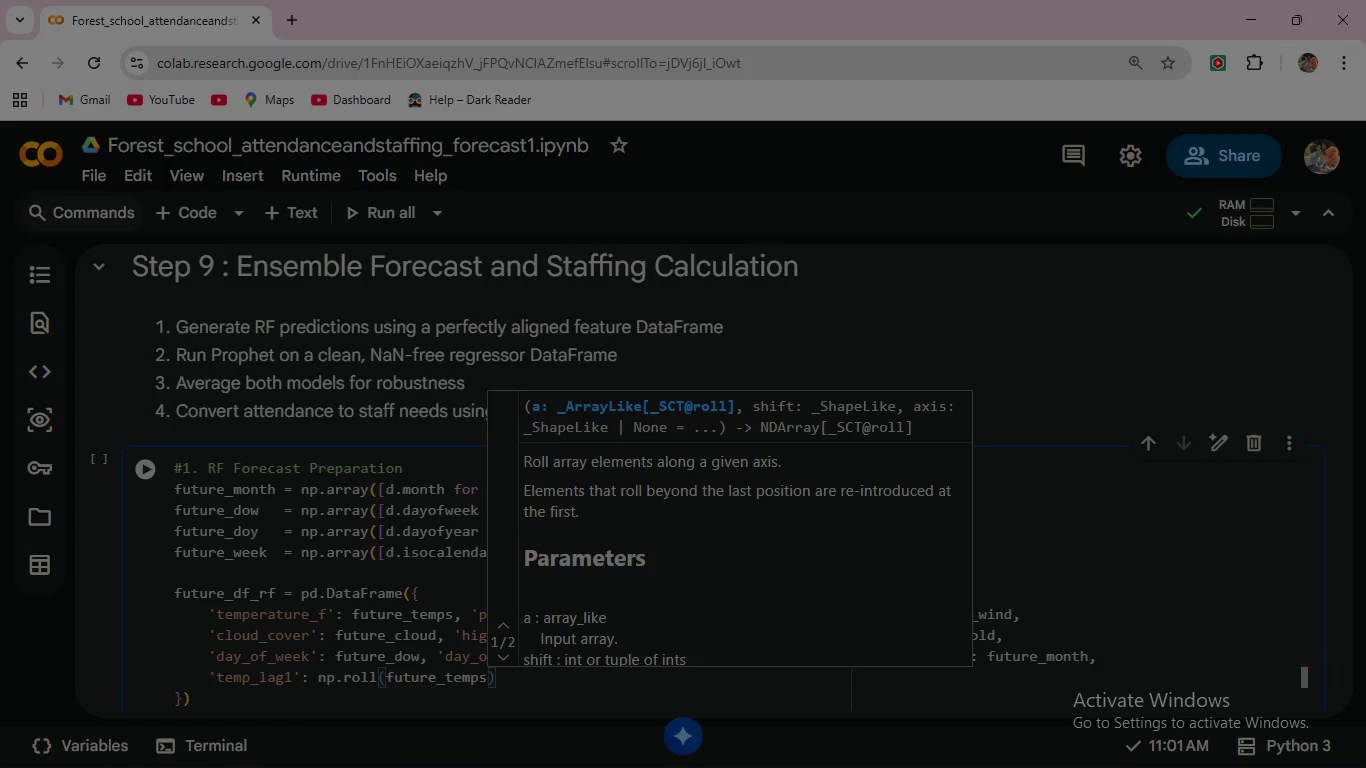 
key(Comma)
 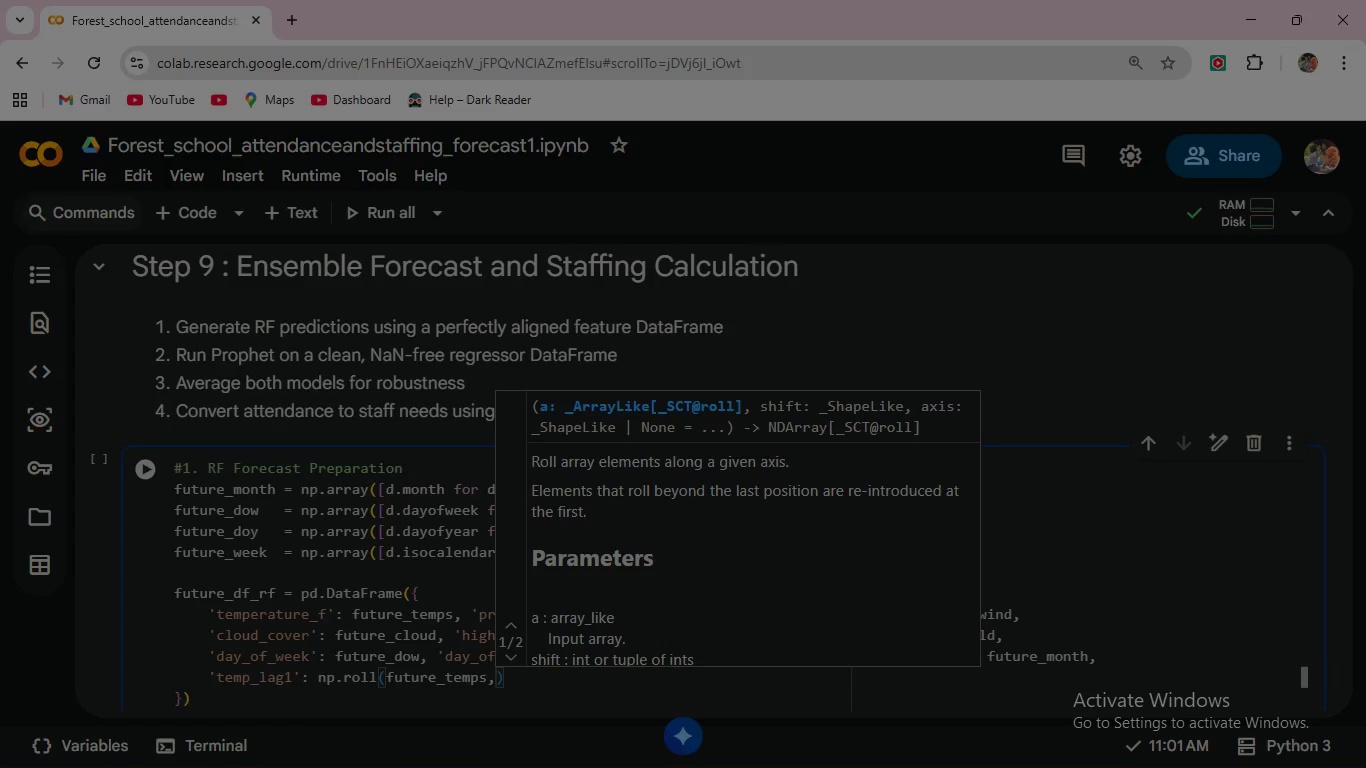 
key(1)
 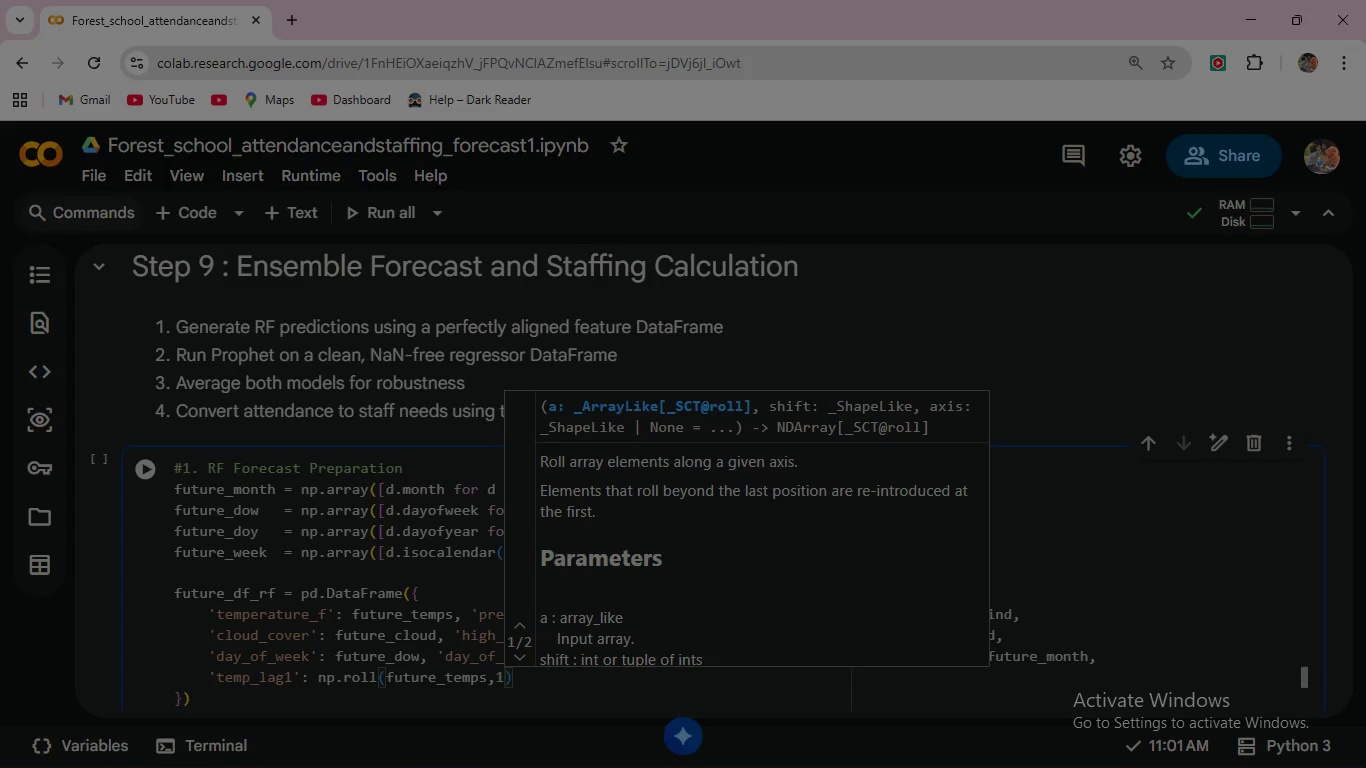 
key(ArrowRight)
 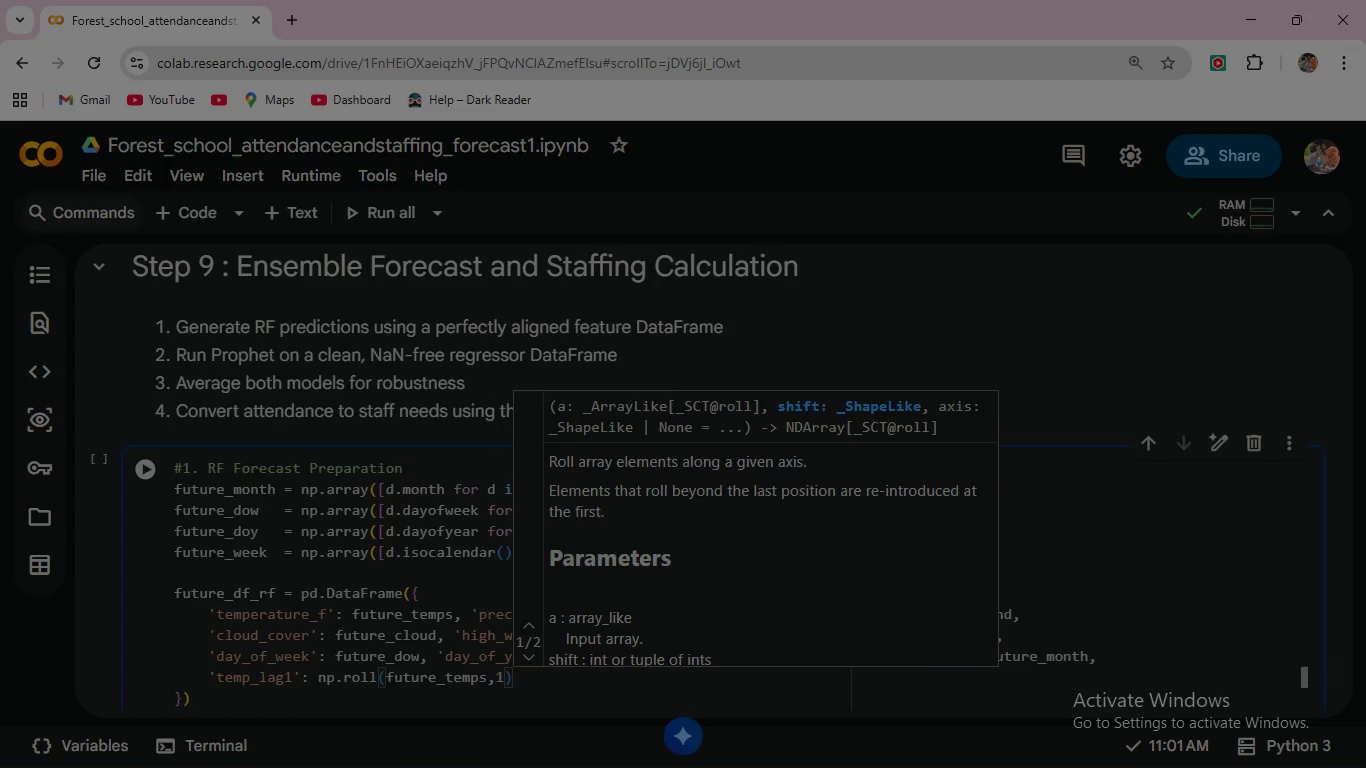 
type(, 'temp_lag2)
 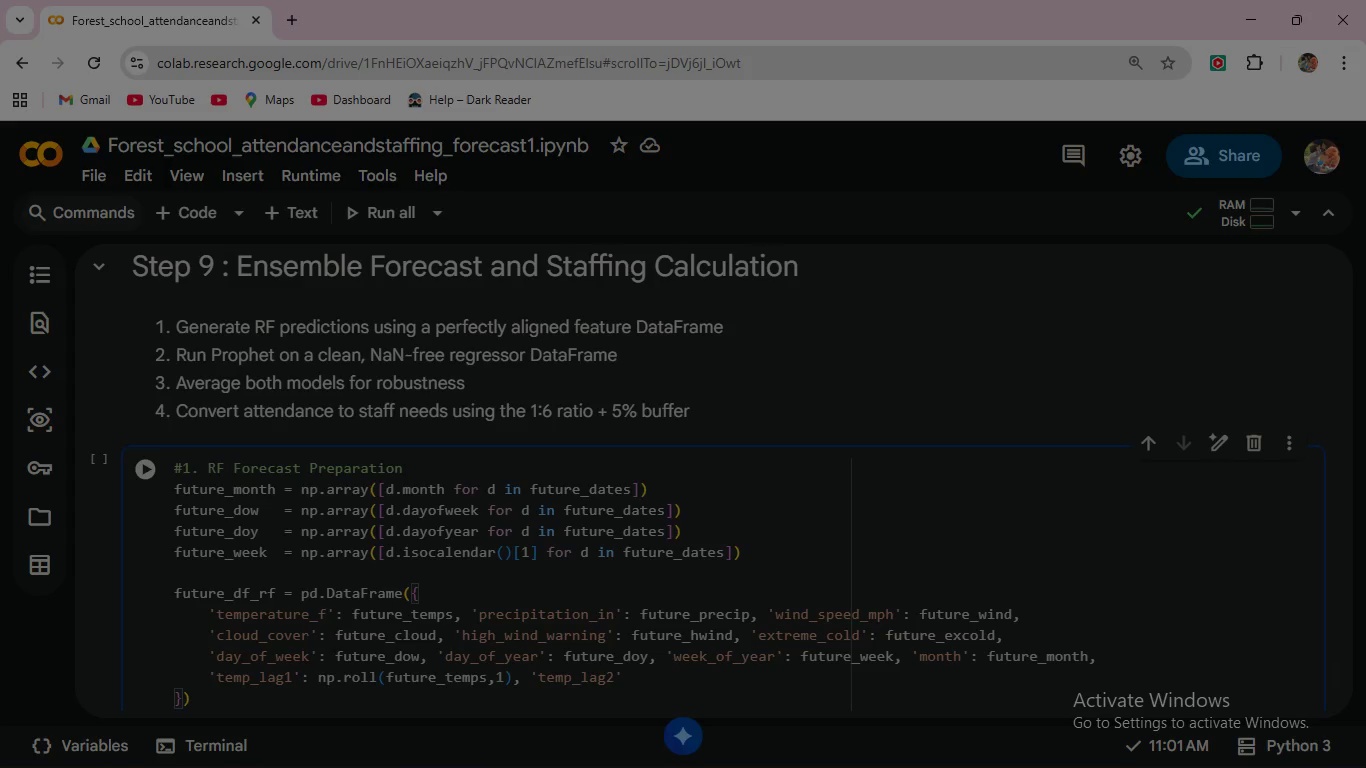 
key(ArrowRight)
 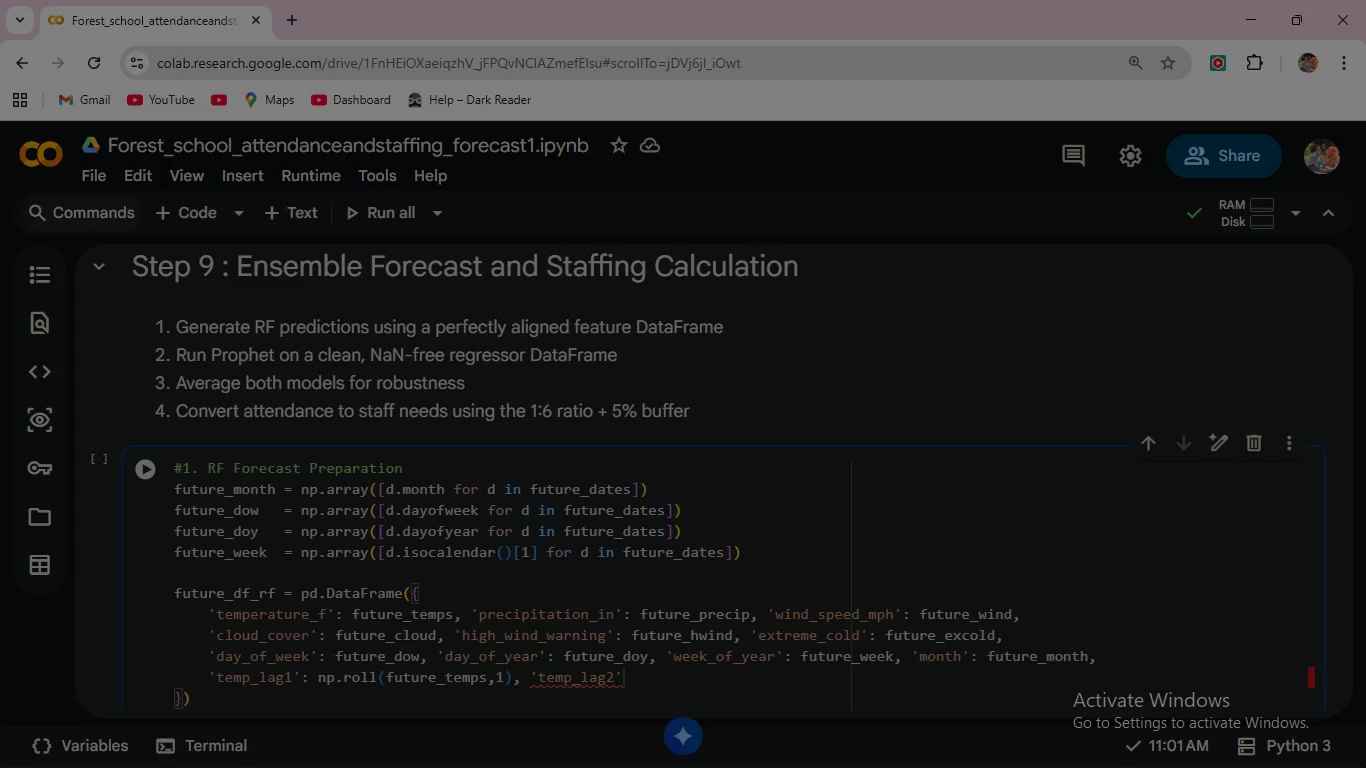 
type(: np.roll(future)
 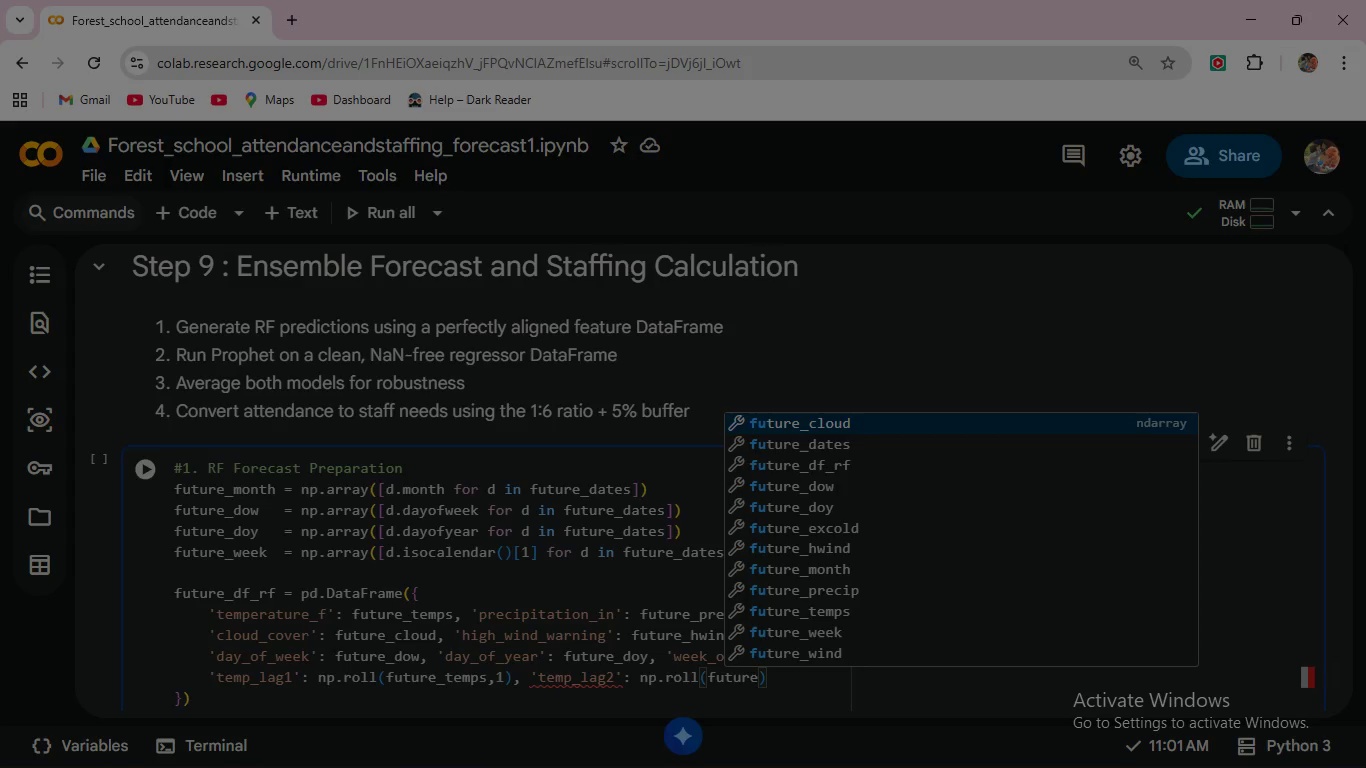 
type(_temps,2)
 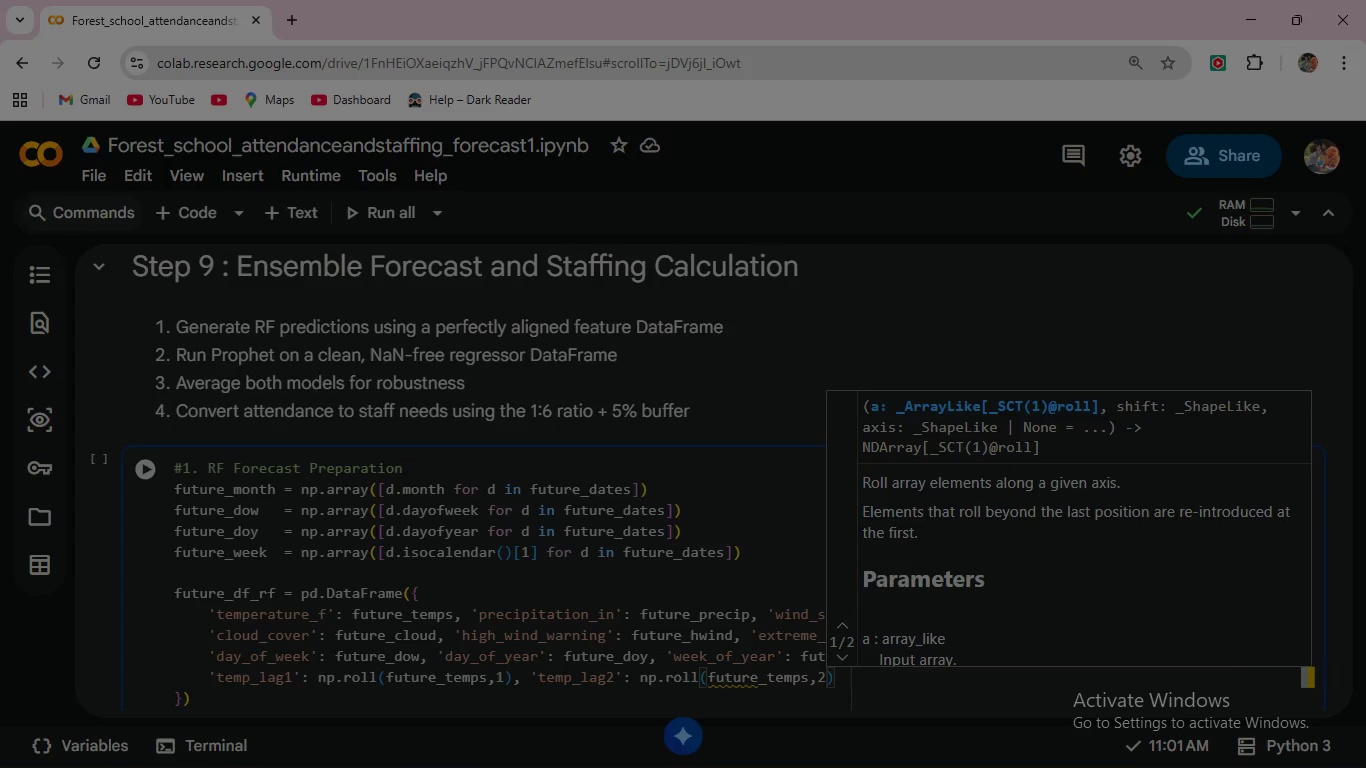 
key(ArrowRight)
 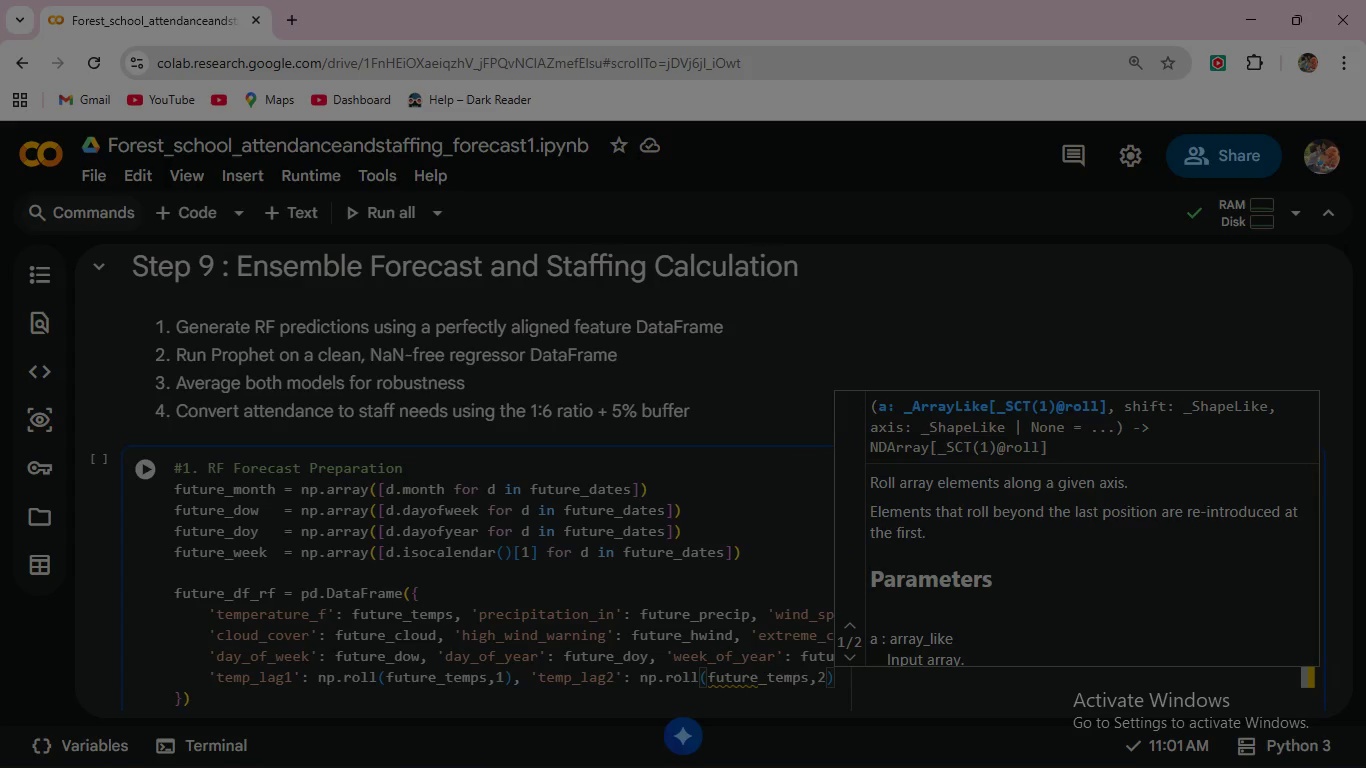 
key(Comma)
 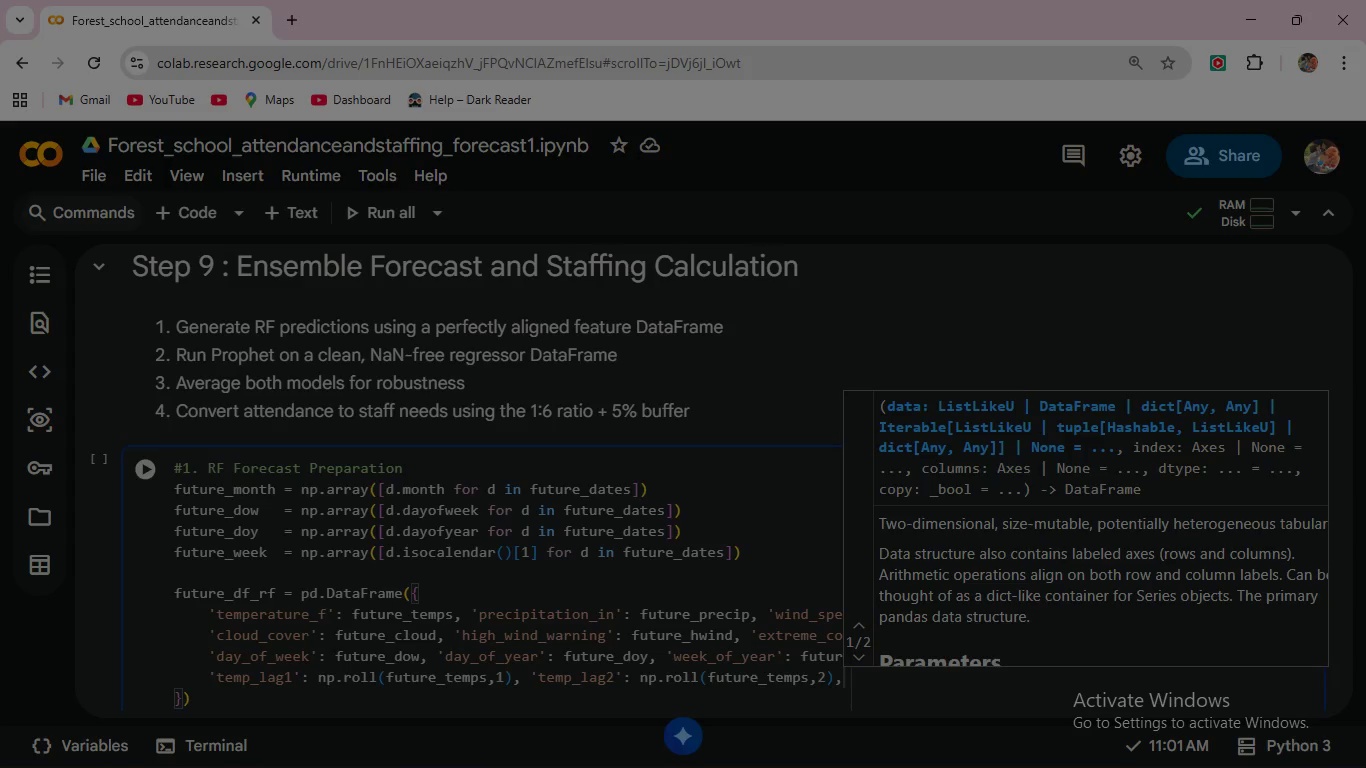 
wait(7.05)
 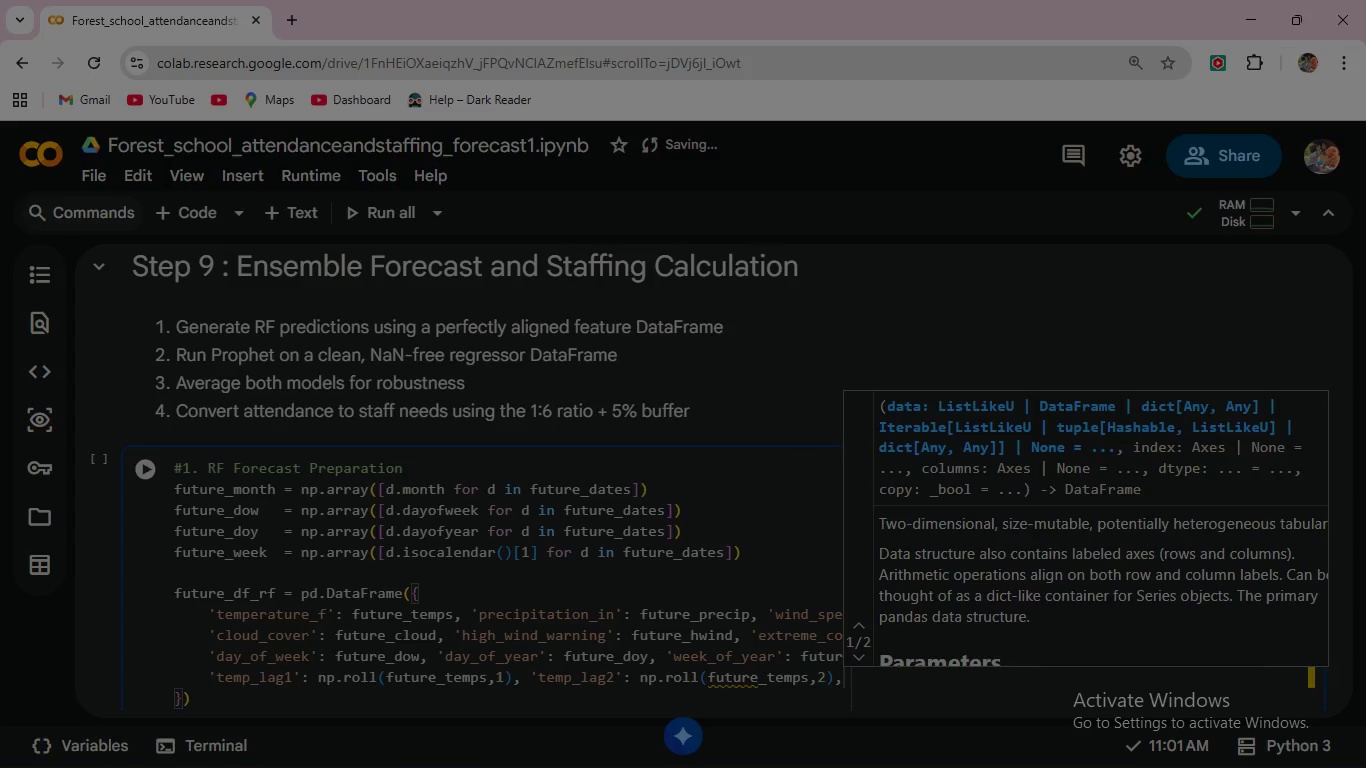 
key(Enter)
 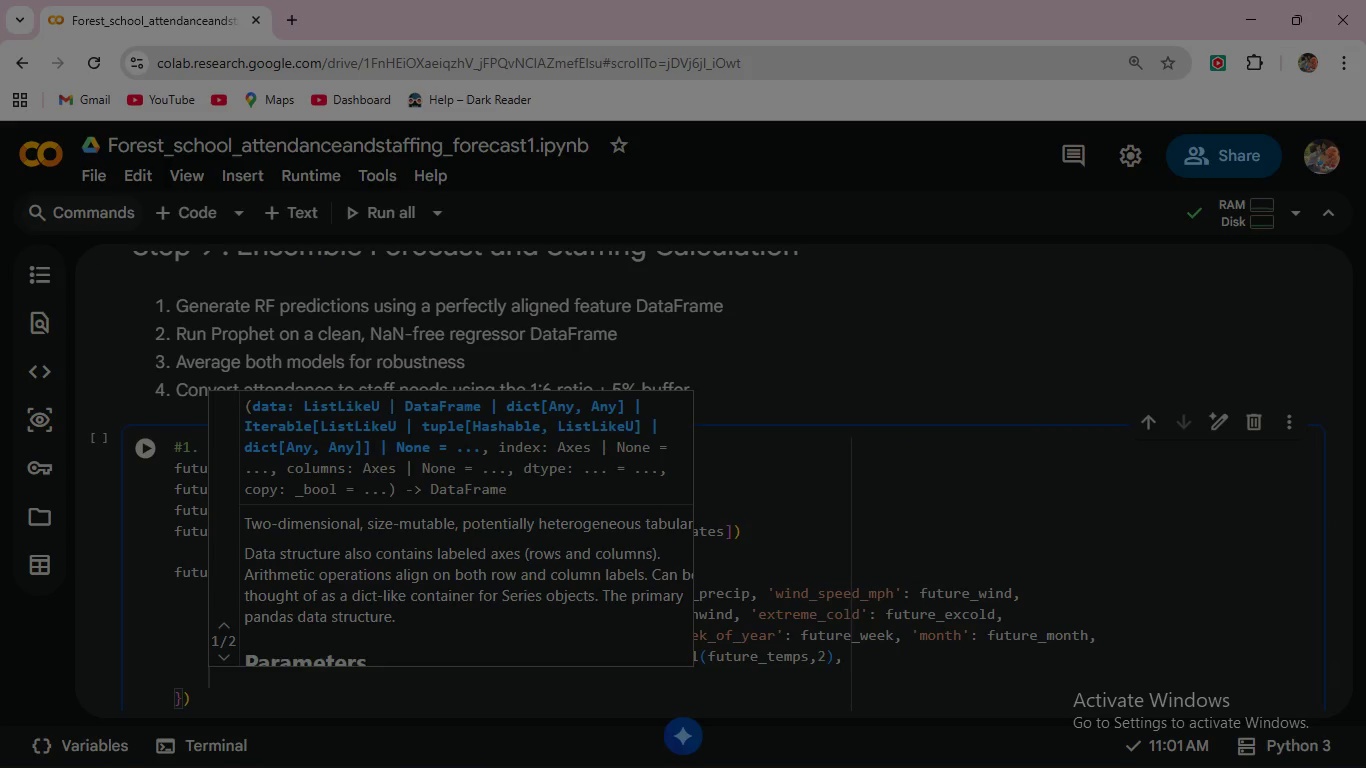 
type('precip_lag1)
 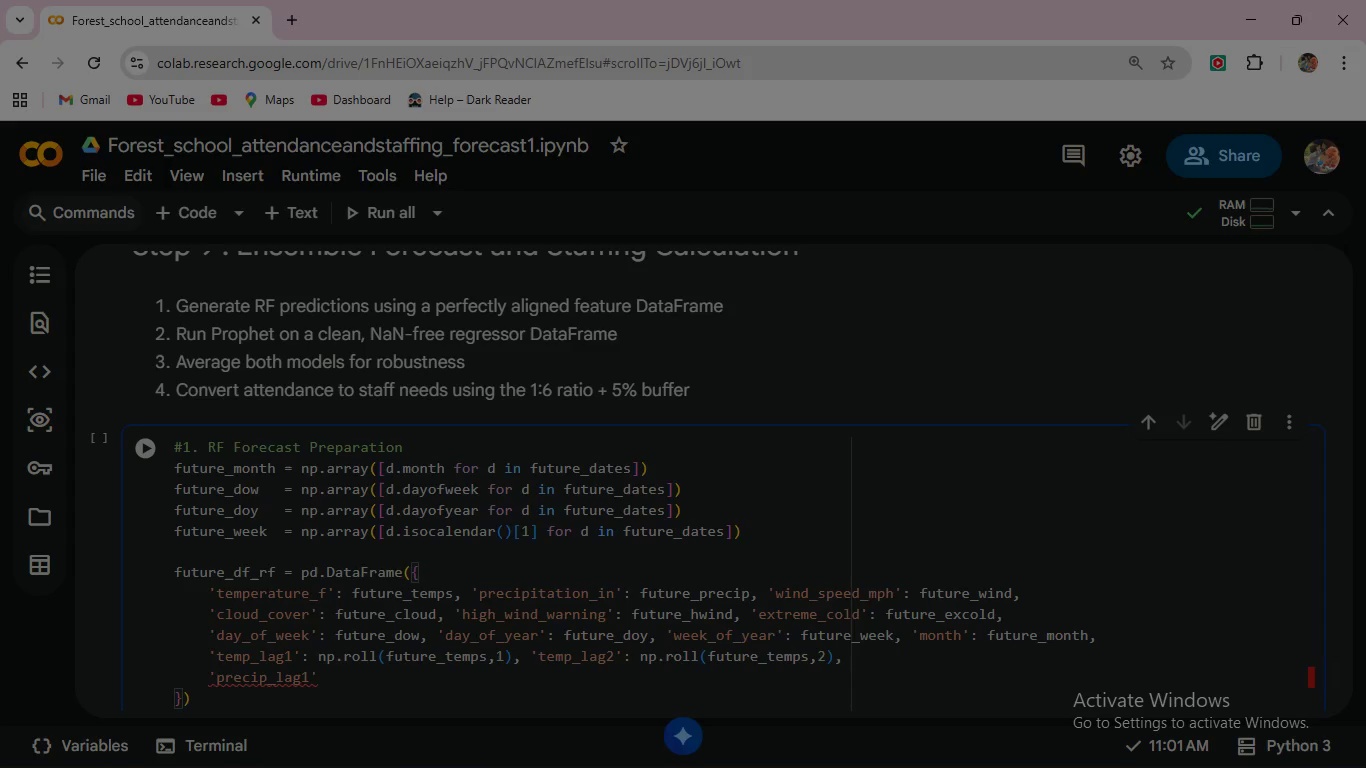 
key(ArrowRight)
 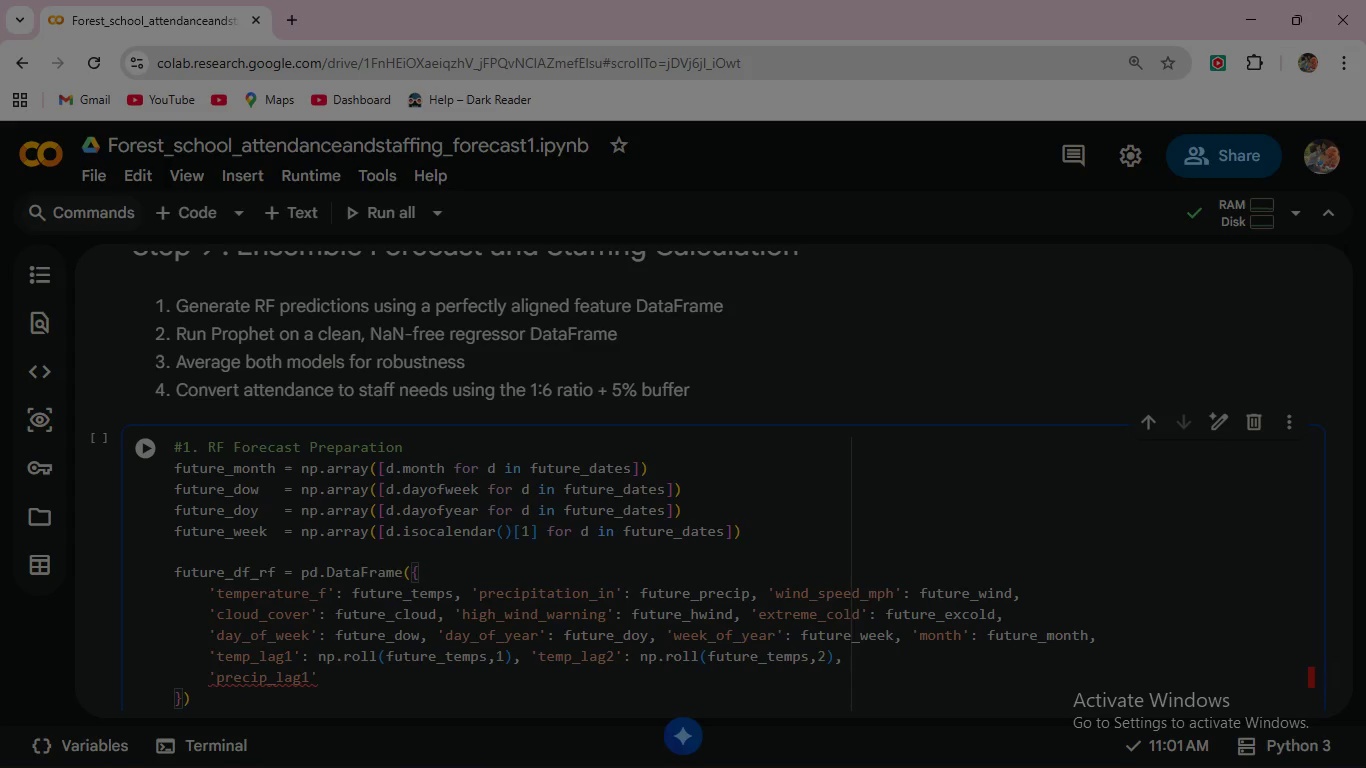 
type(: np.roll9future_pre)
 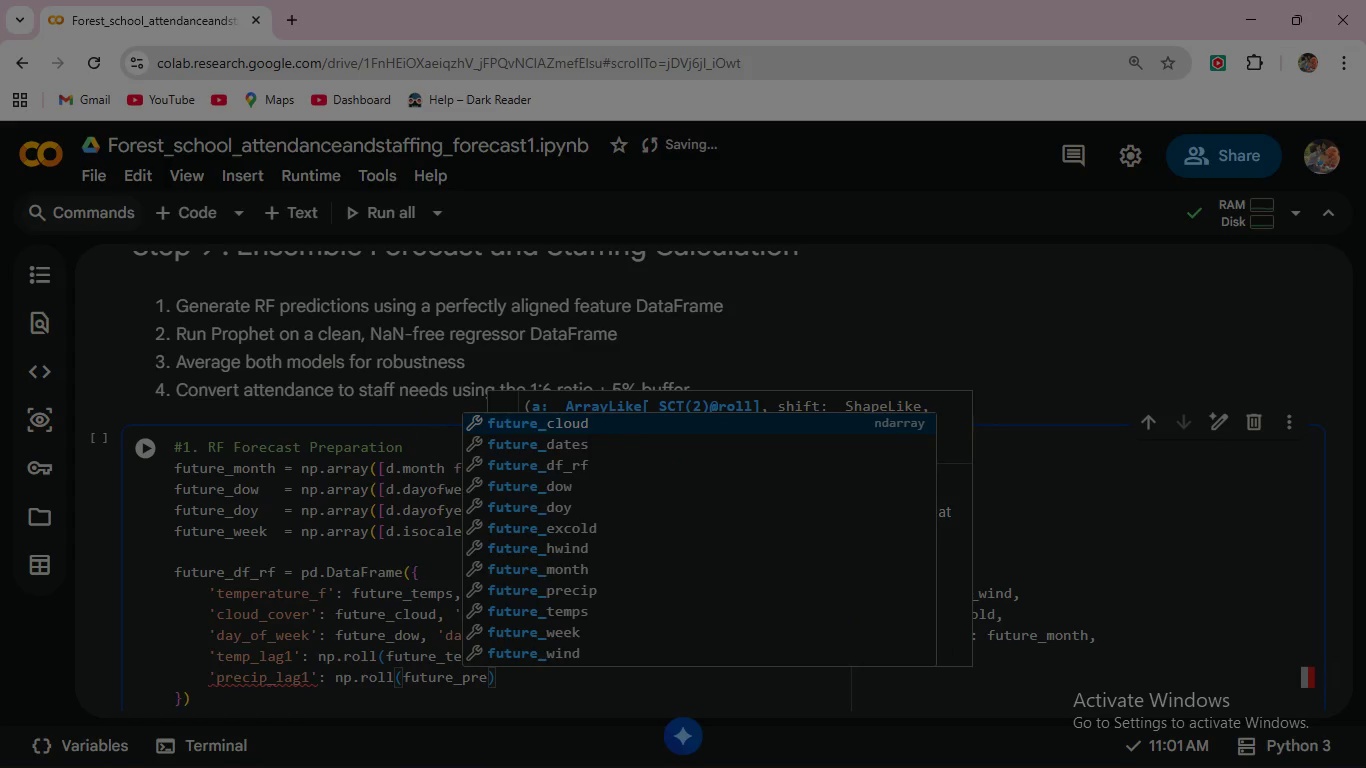 
key(Enter)
 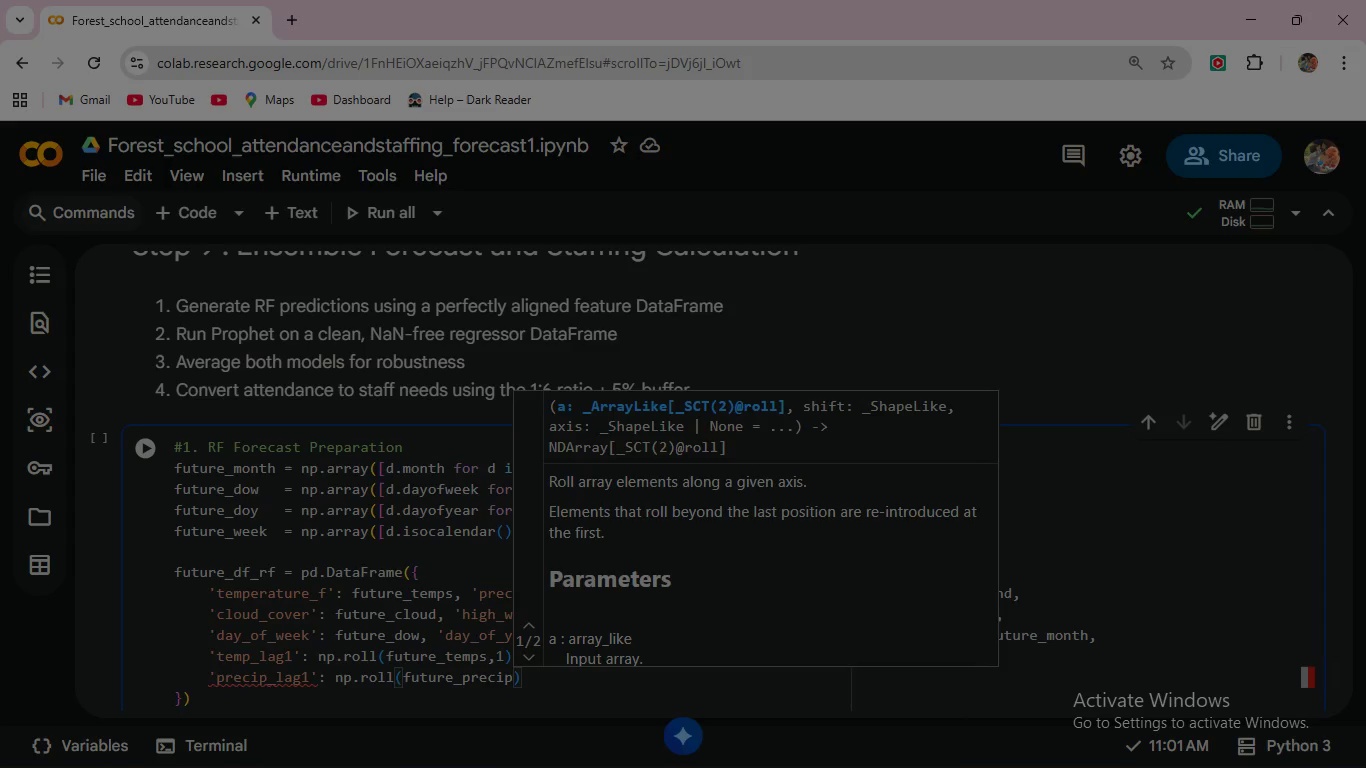 
key(Comma)
 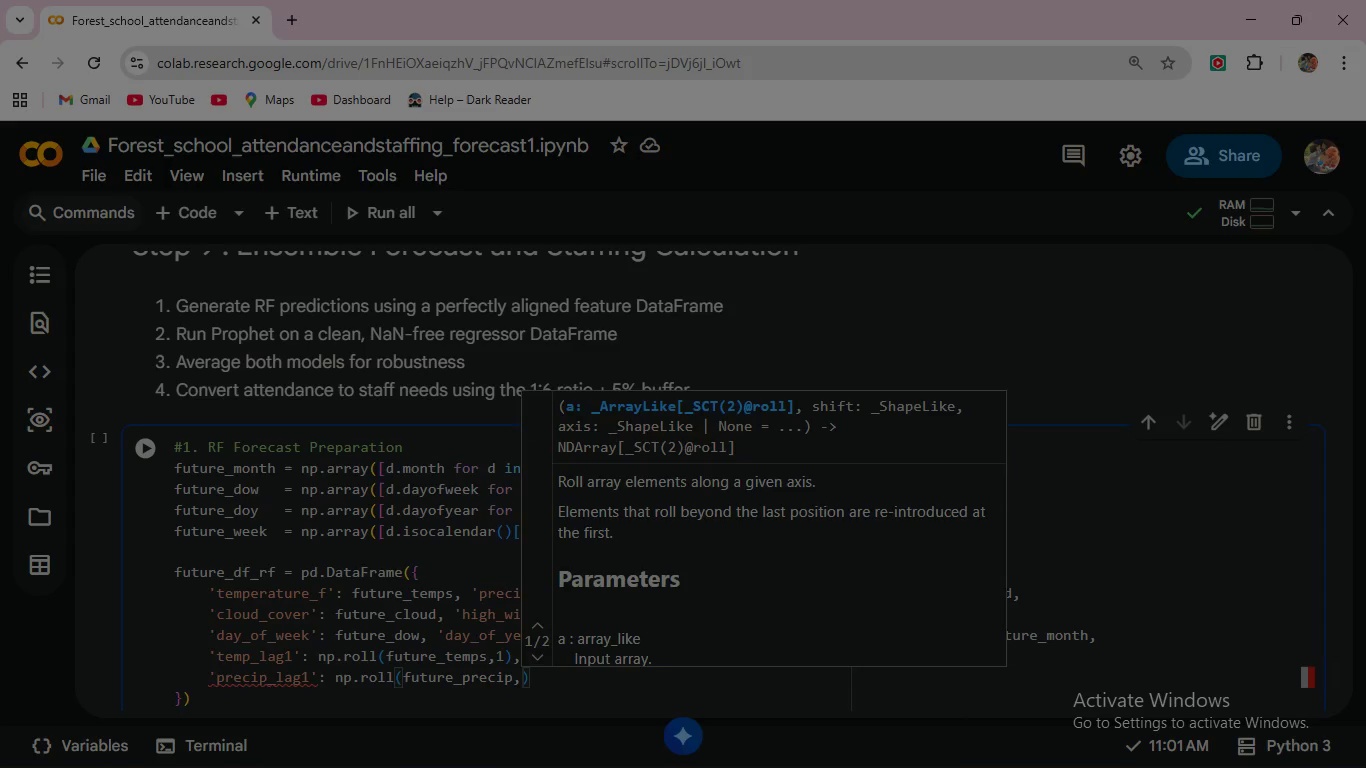 
key(1)
 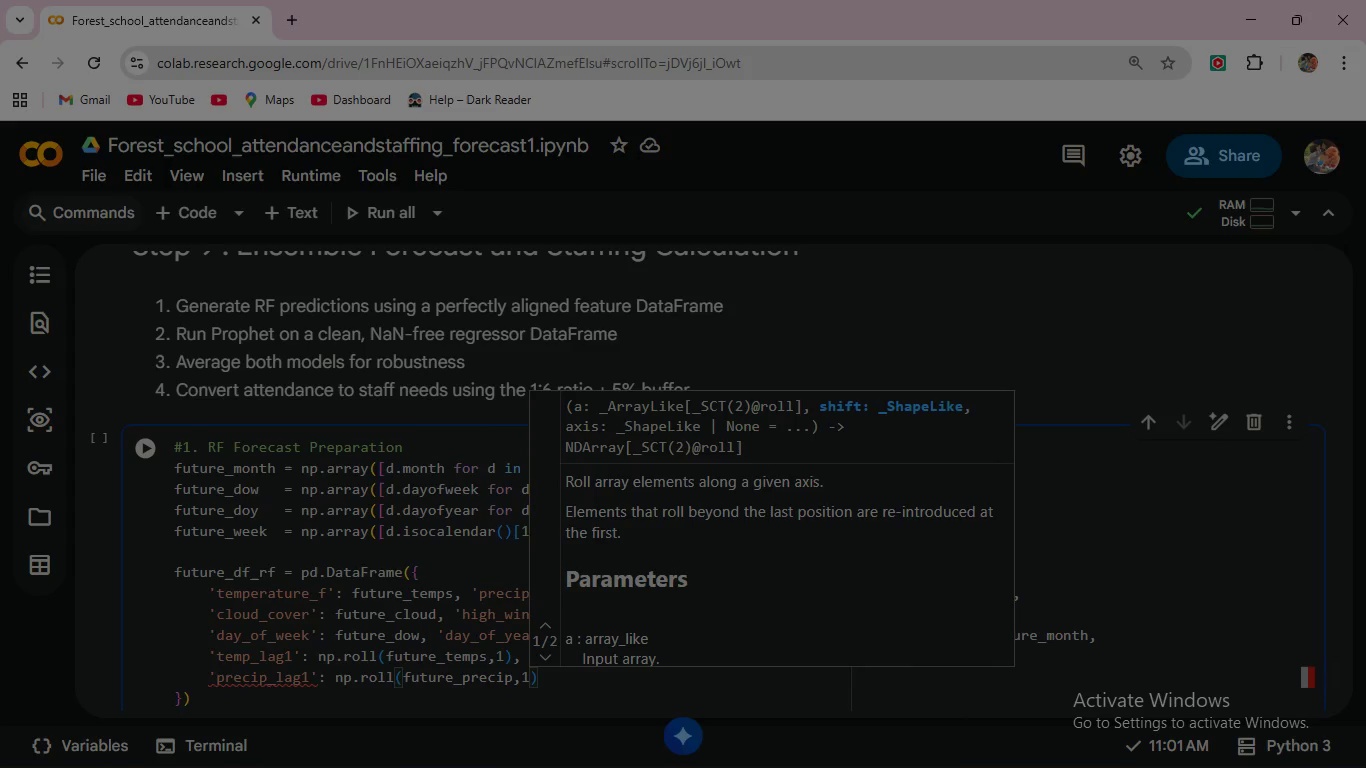 
key(ArrowRight)
 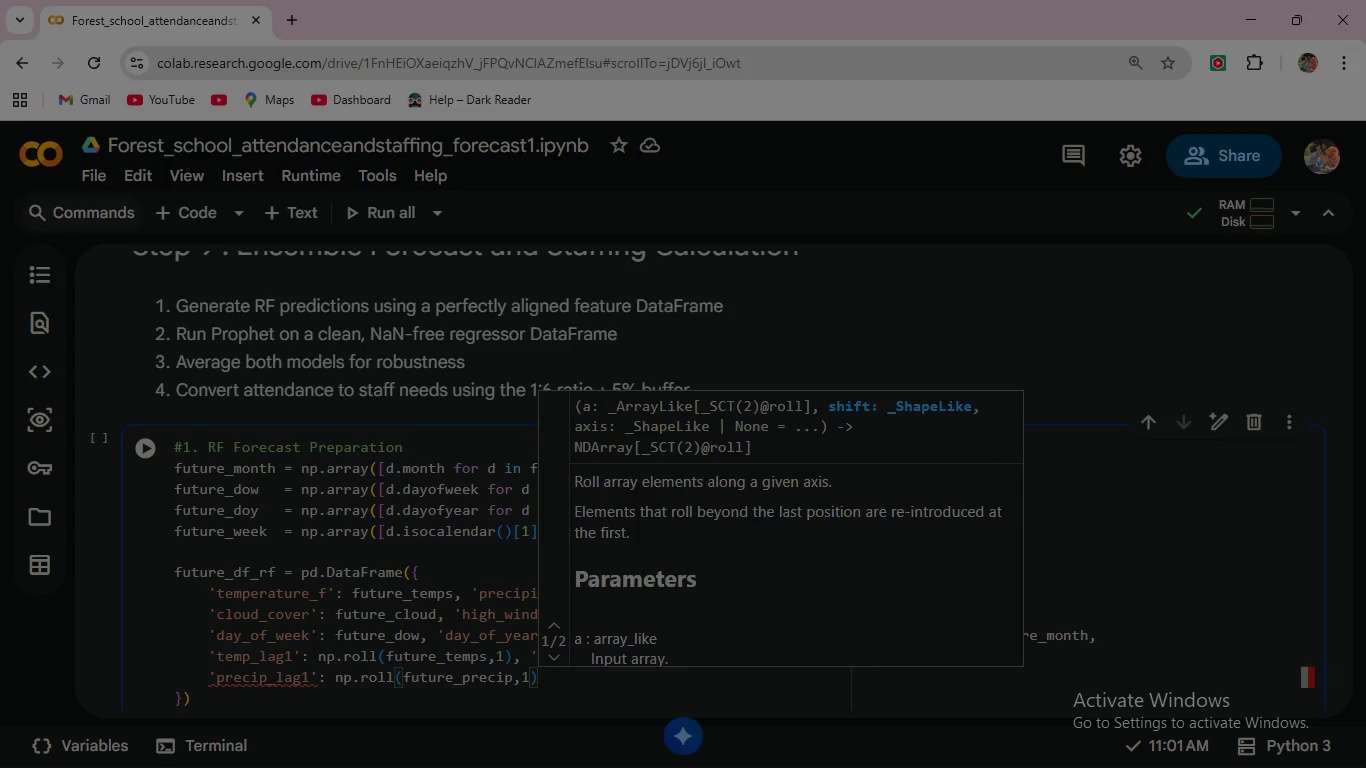 
key(Comma)
 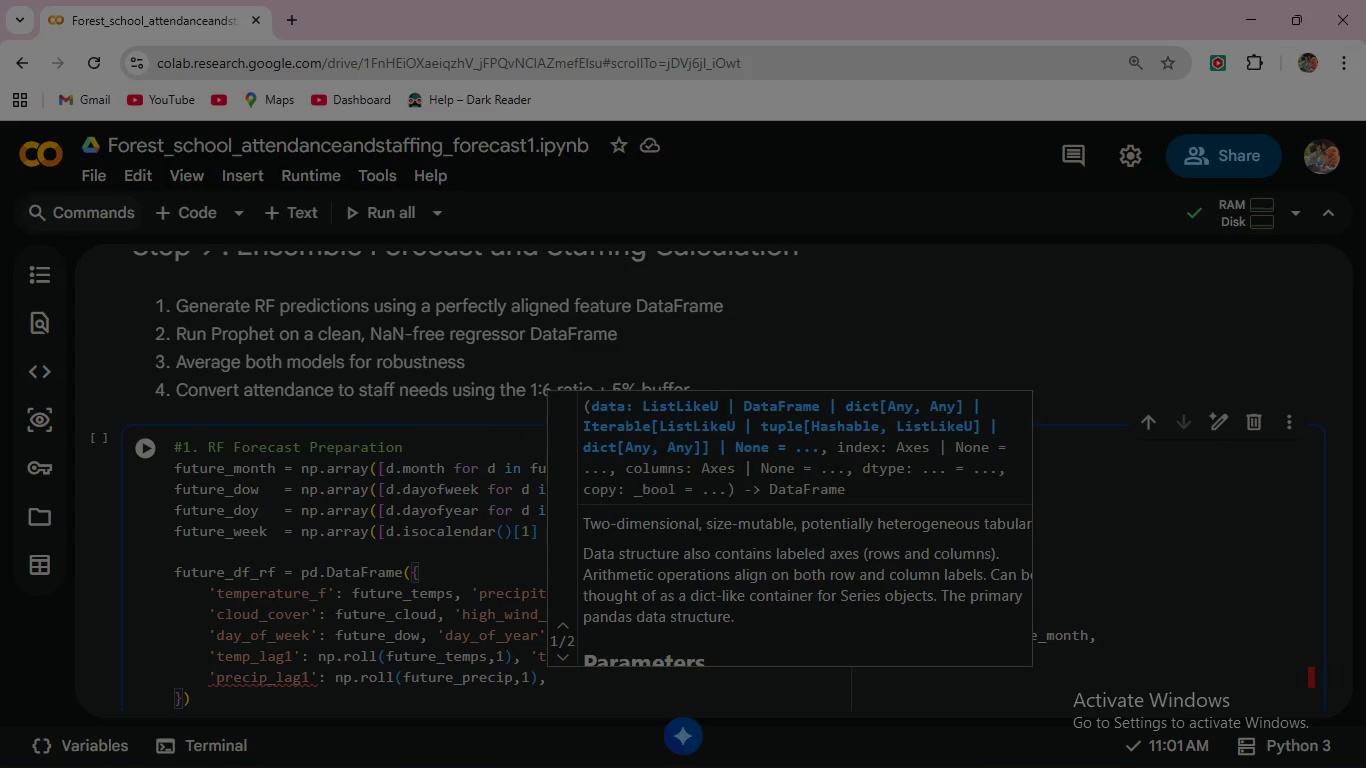 
key(Space)
 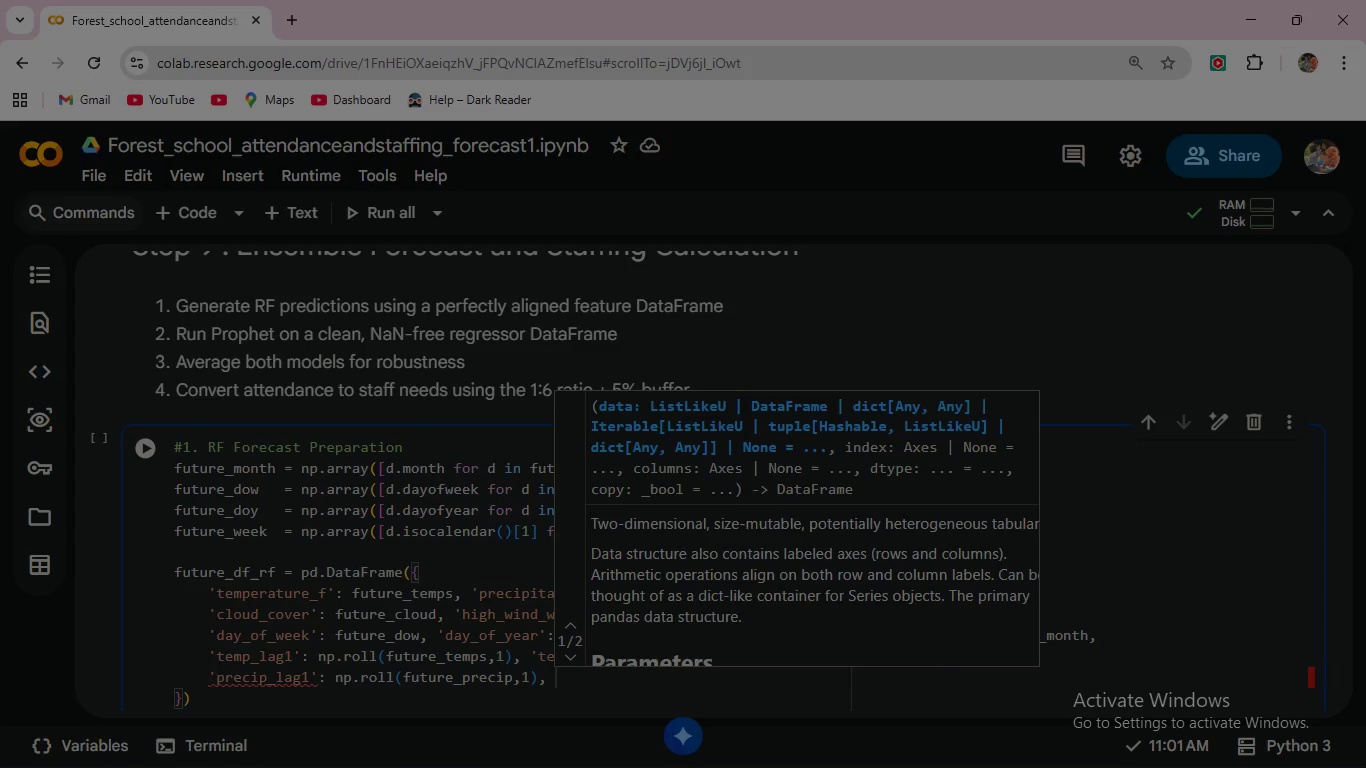 
key(Quote)
 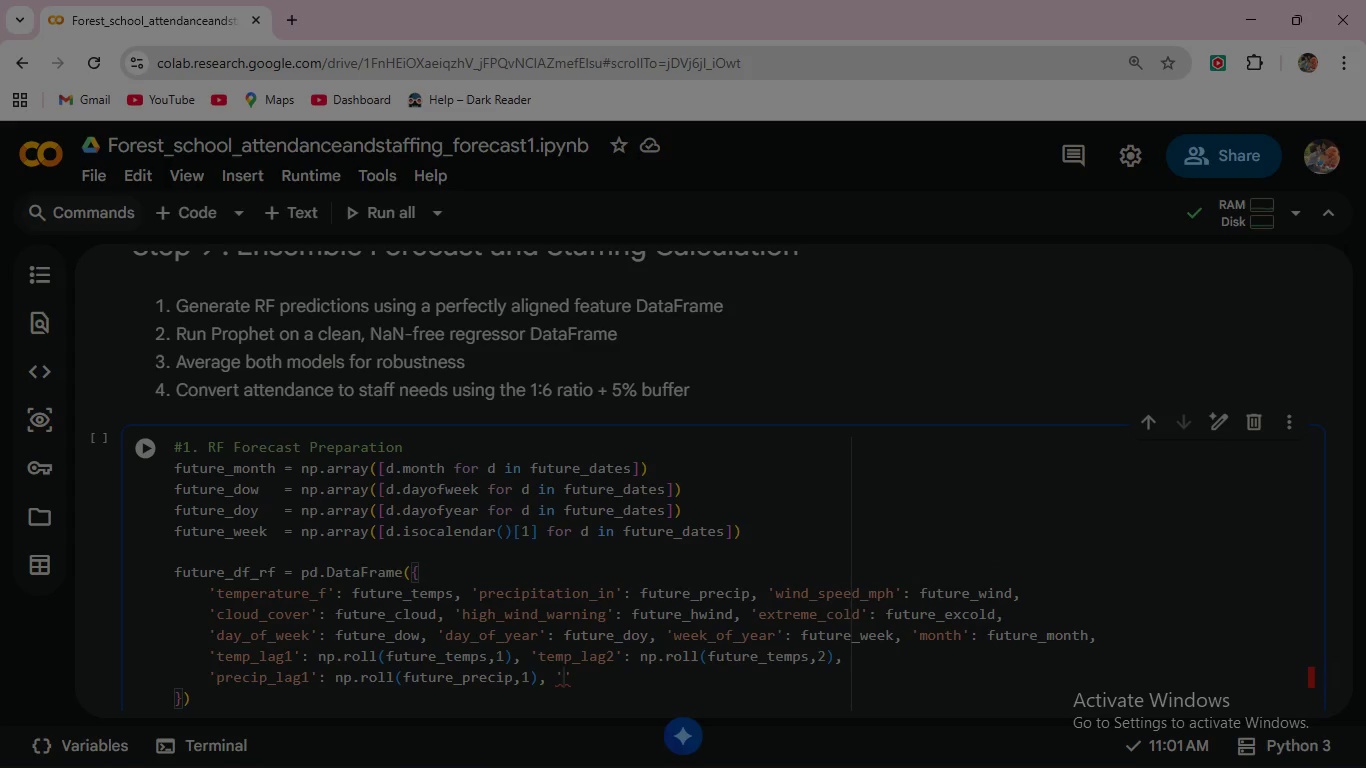 
type(precip_lag2)
 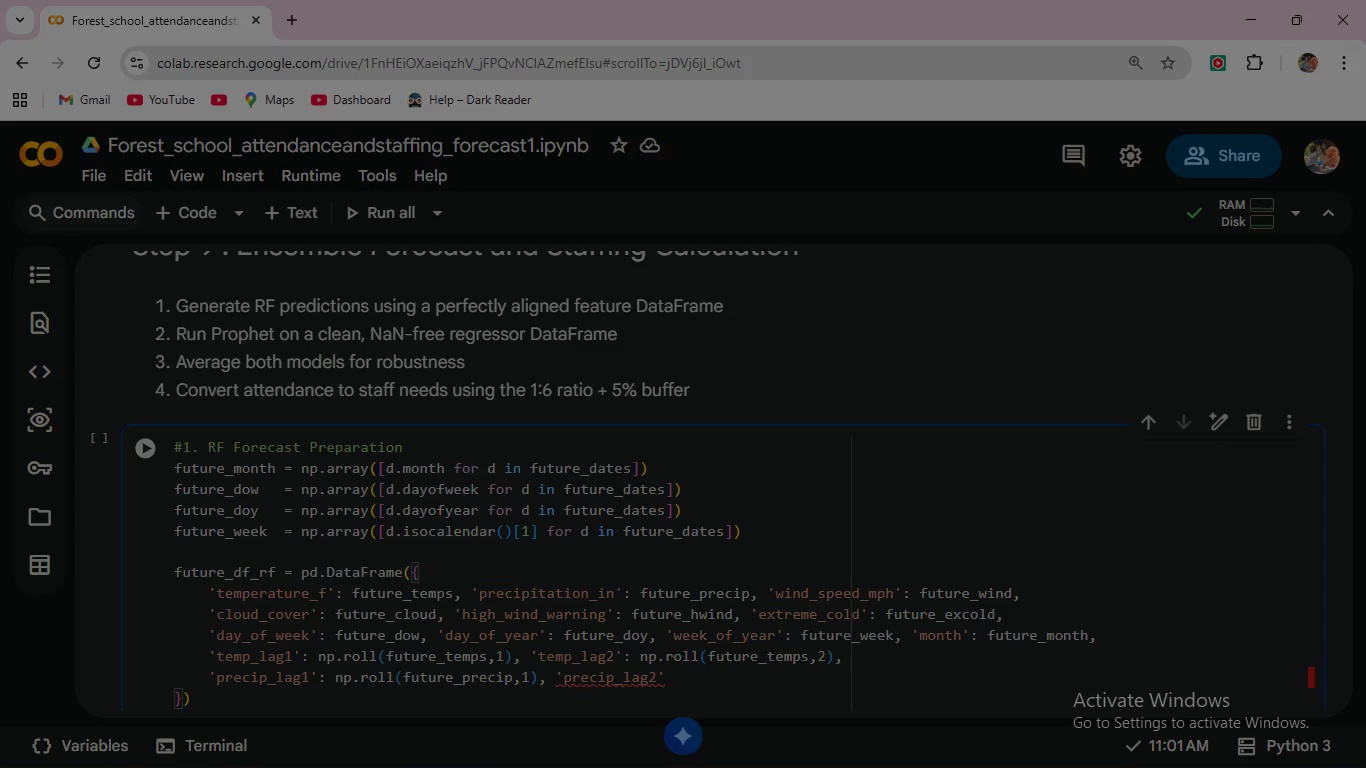 
key(ArrowRight)
 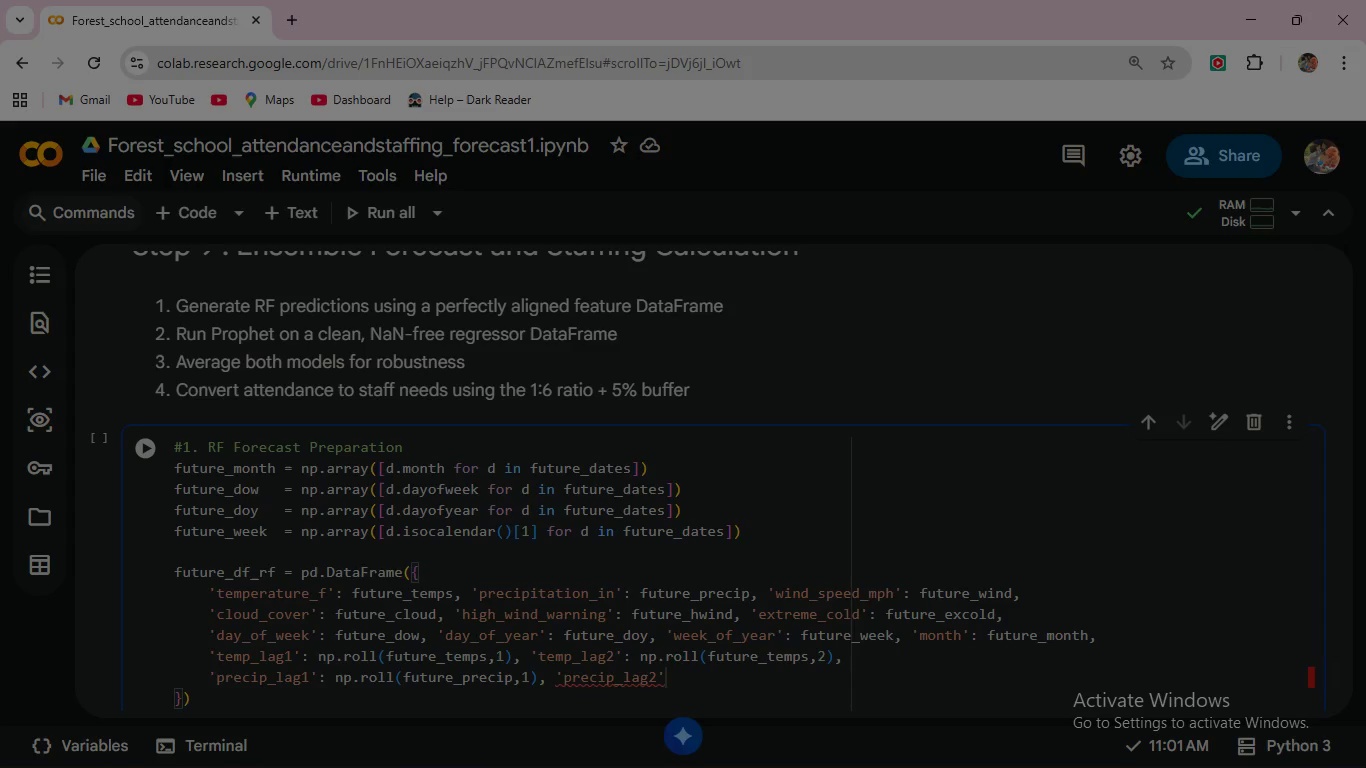 
type(: np.roll(future)
 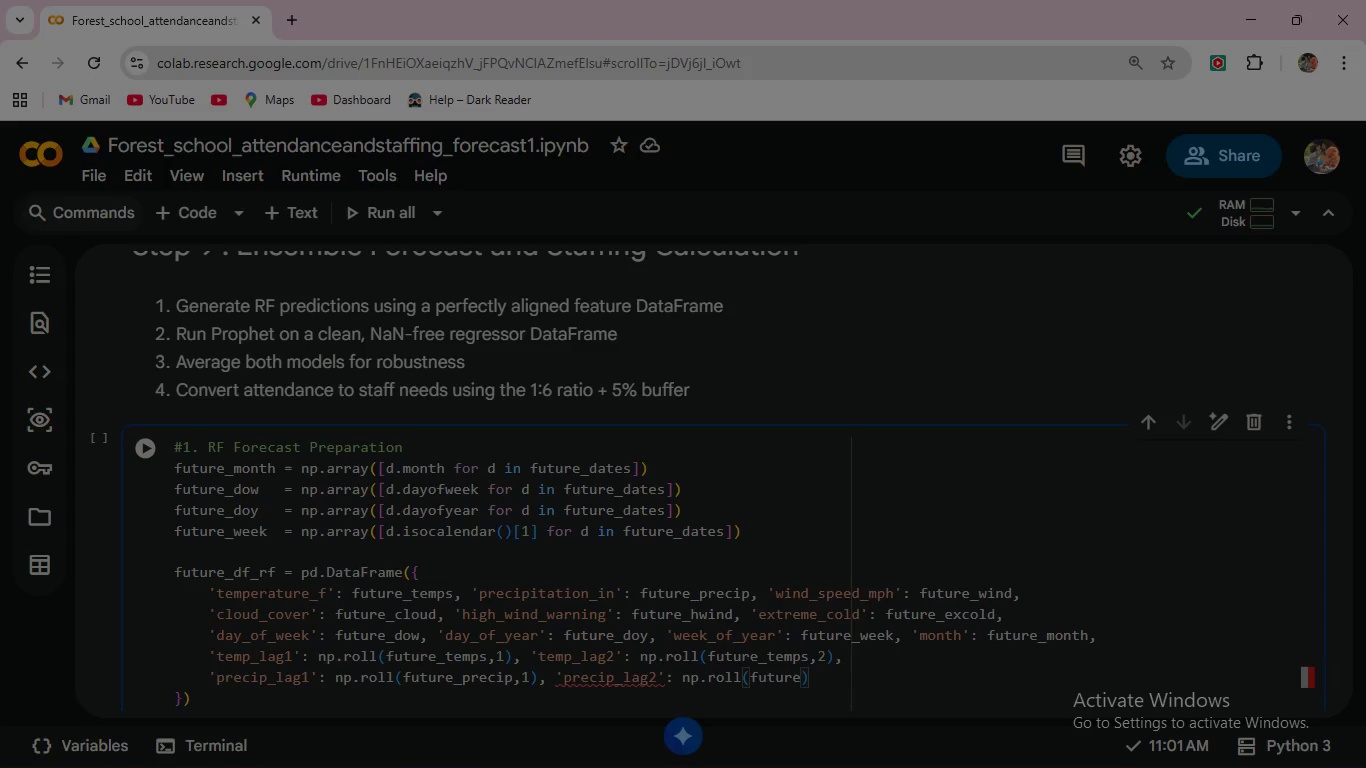 
type(_precop)
key(Backspace)
key(Backspace)
type(ip,2)
 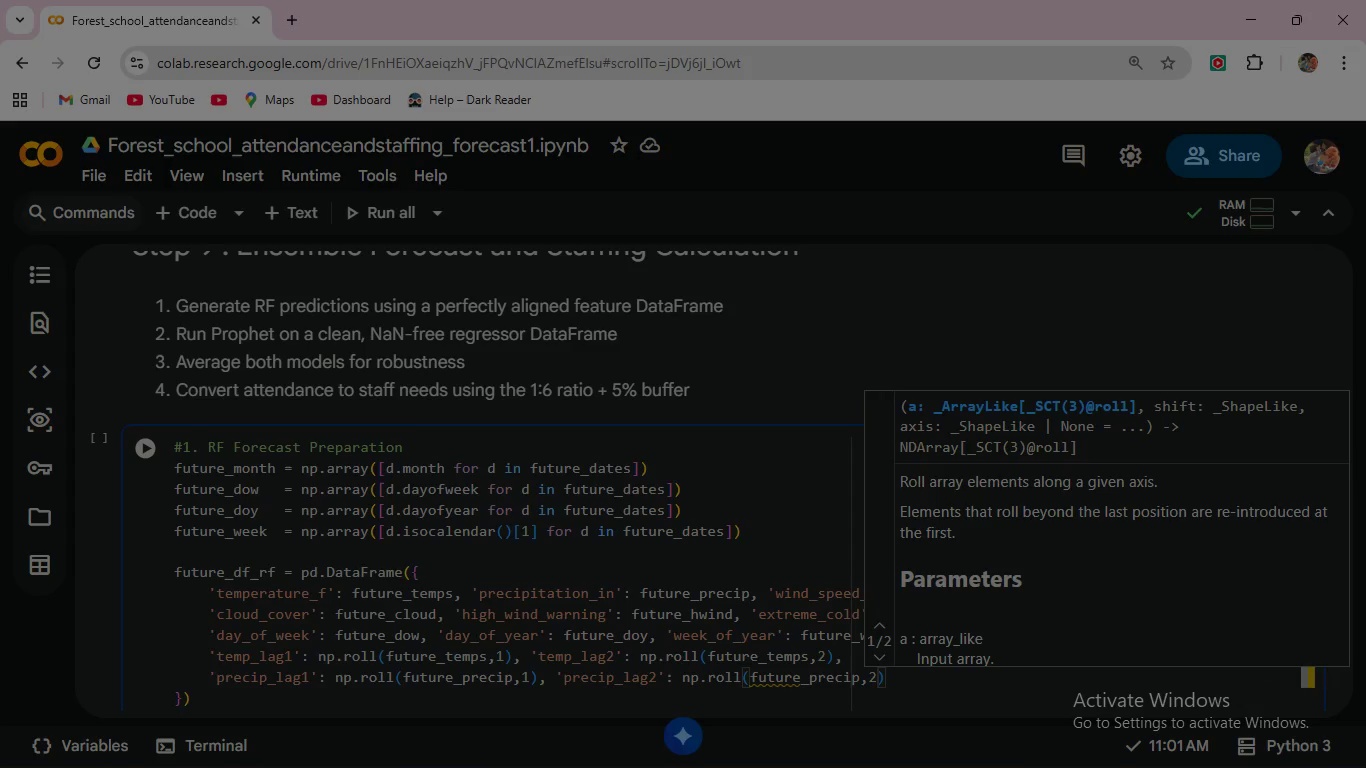 
key(ArrowRight)
 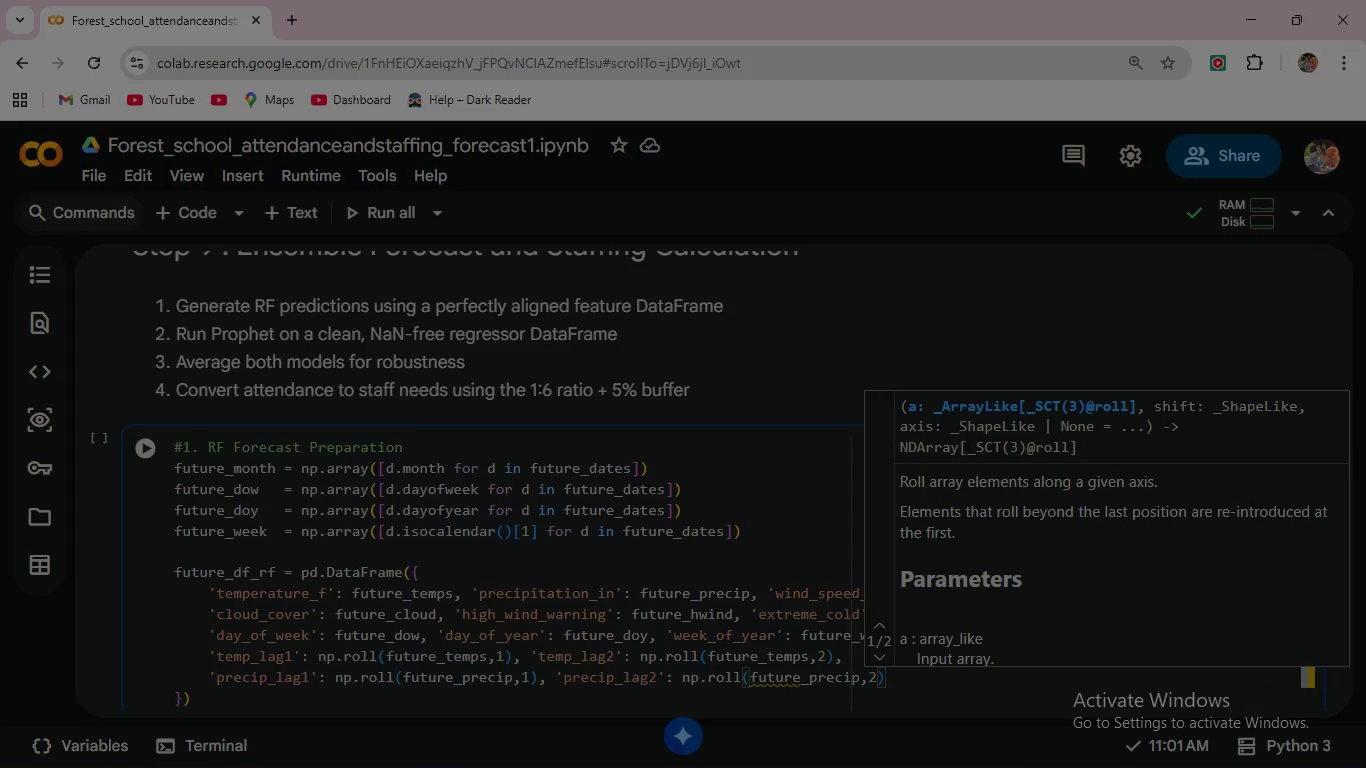 
key(Comma)
 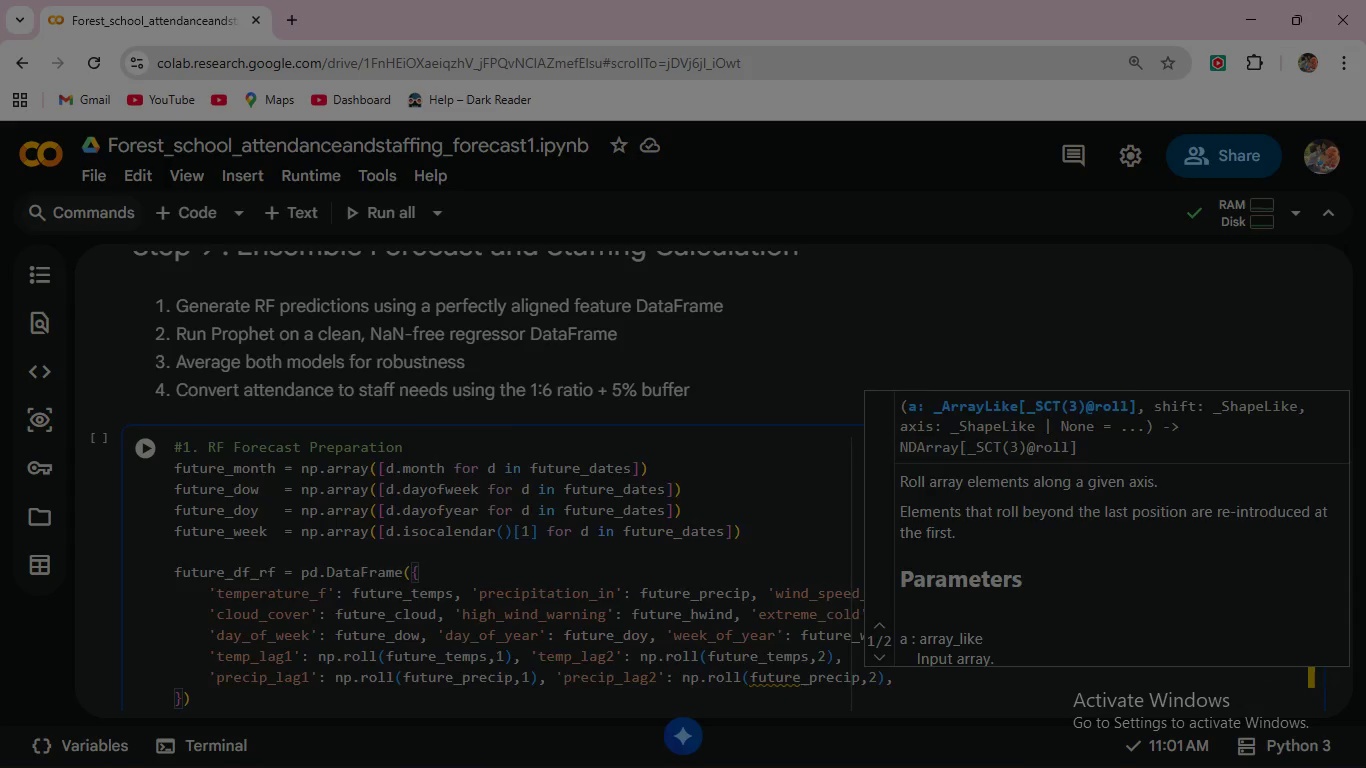 
key(Enter)
 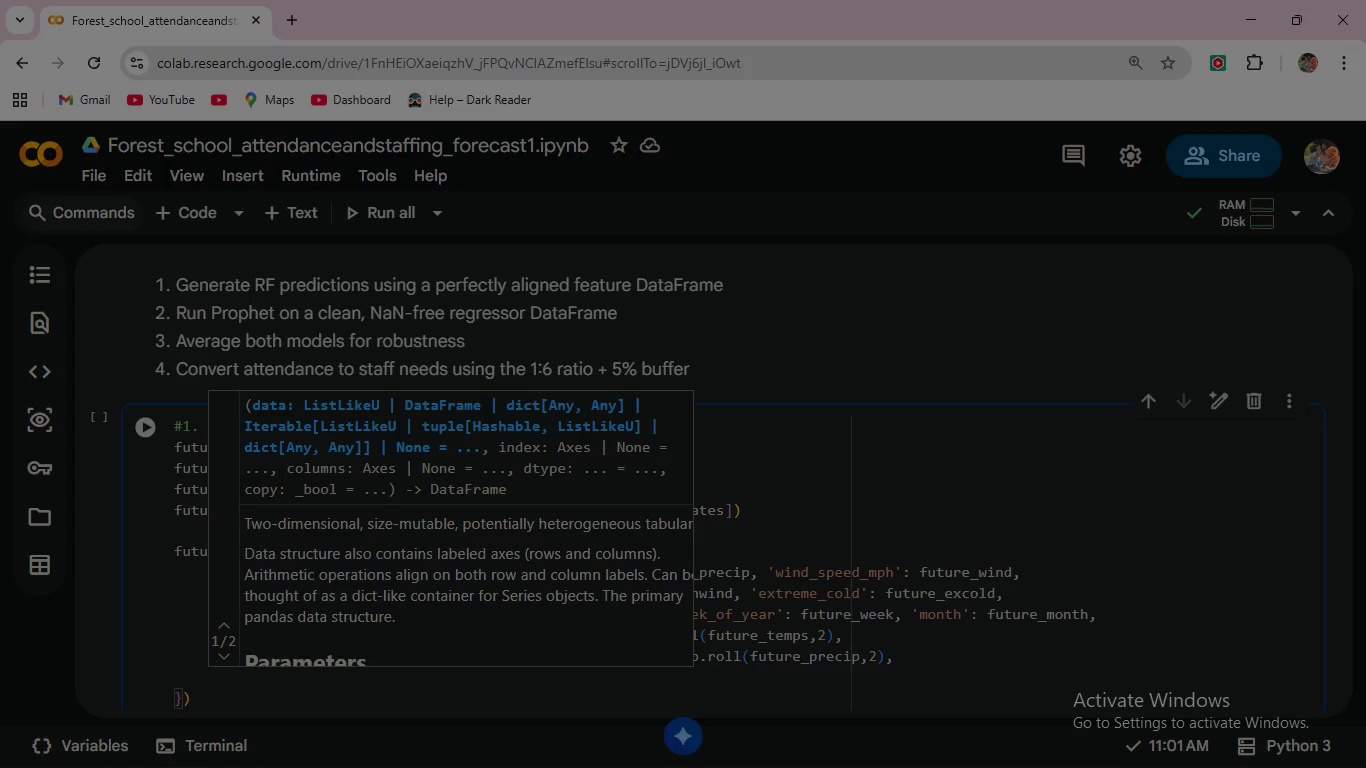 
wait(5.91)
 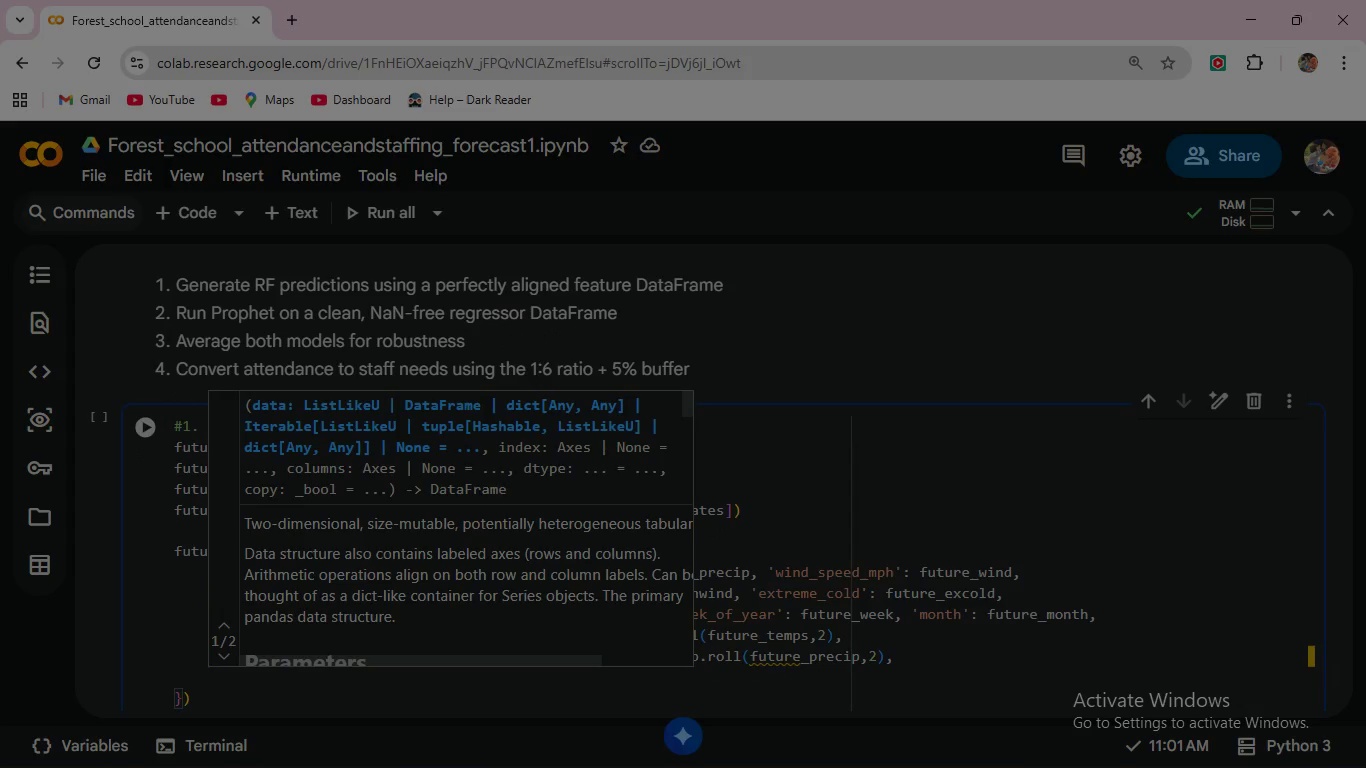 
type('wind_lag1)
 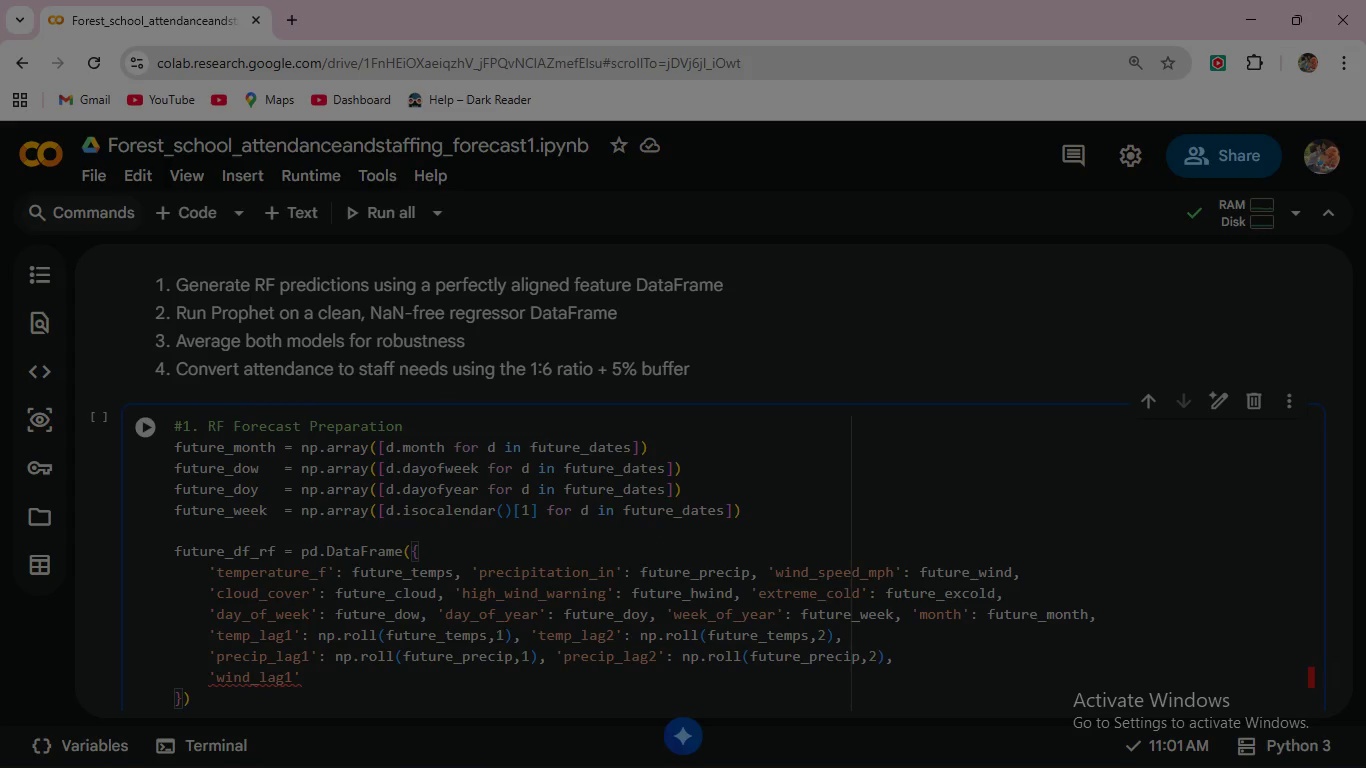 
key(ArrowRight)
 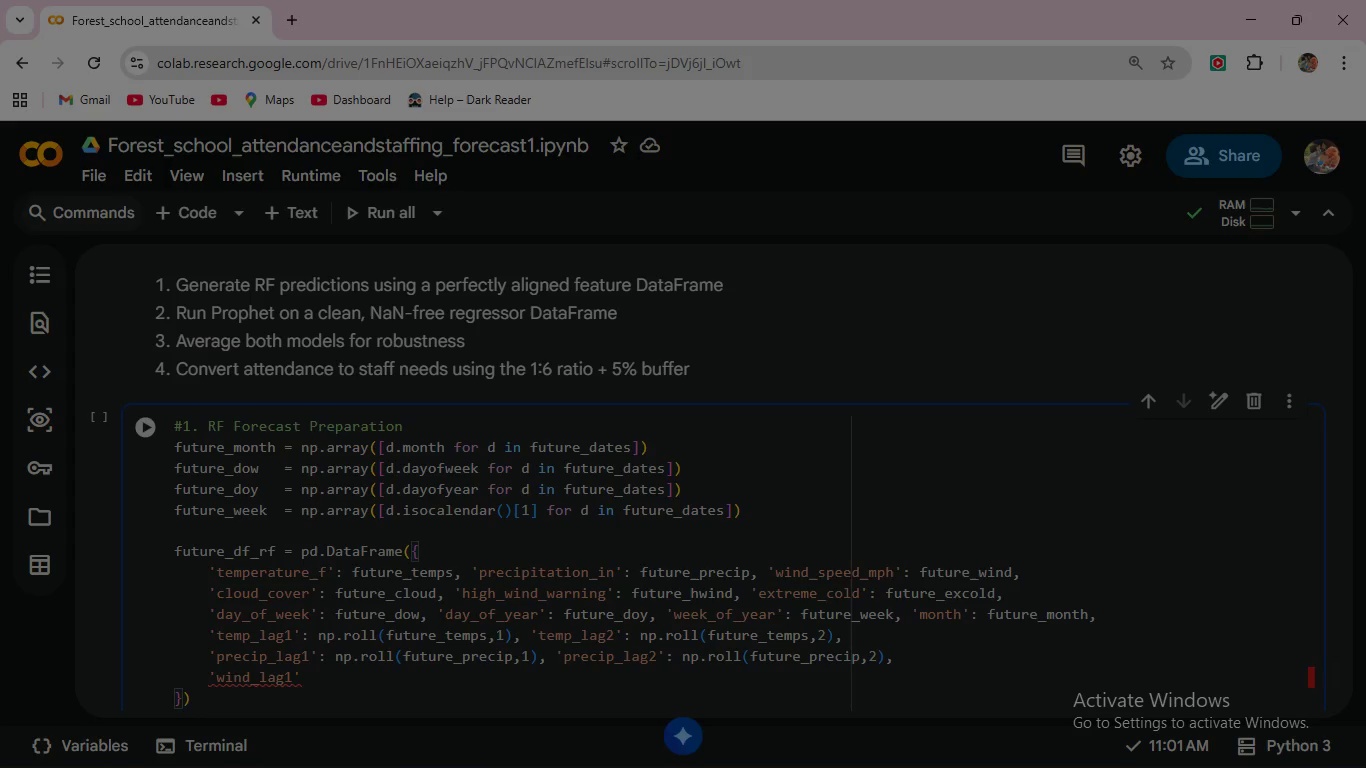 
key(Shift+Semicolon)
 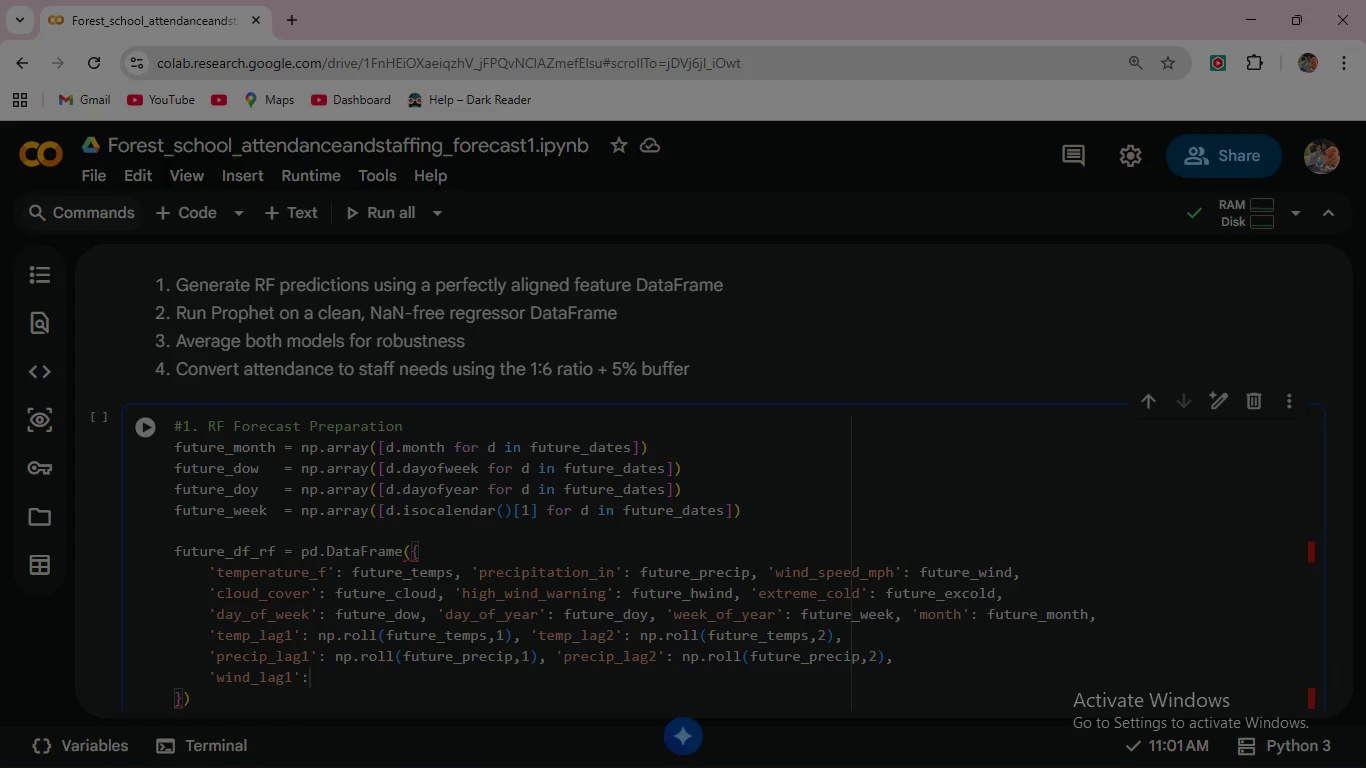 
type( np.roll(future_wind,1)
 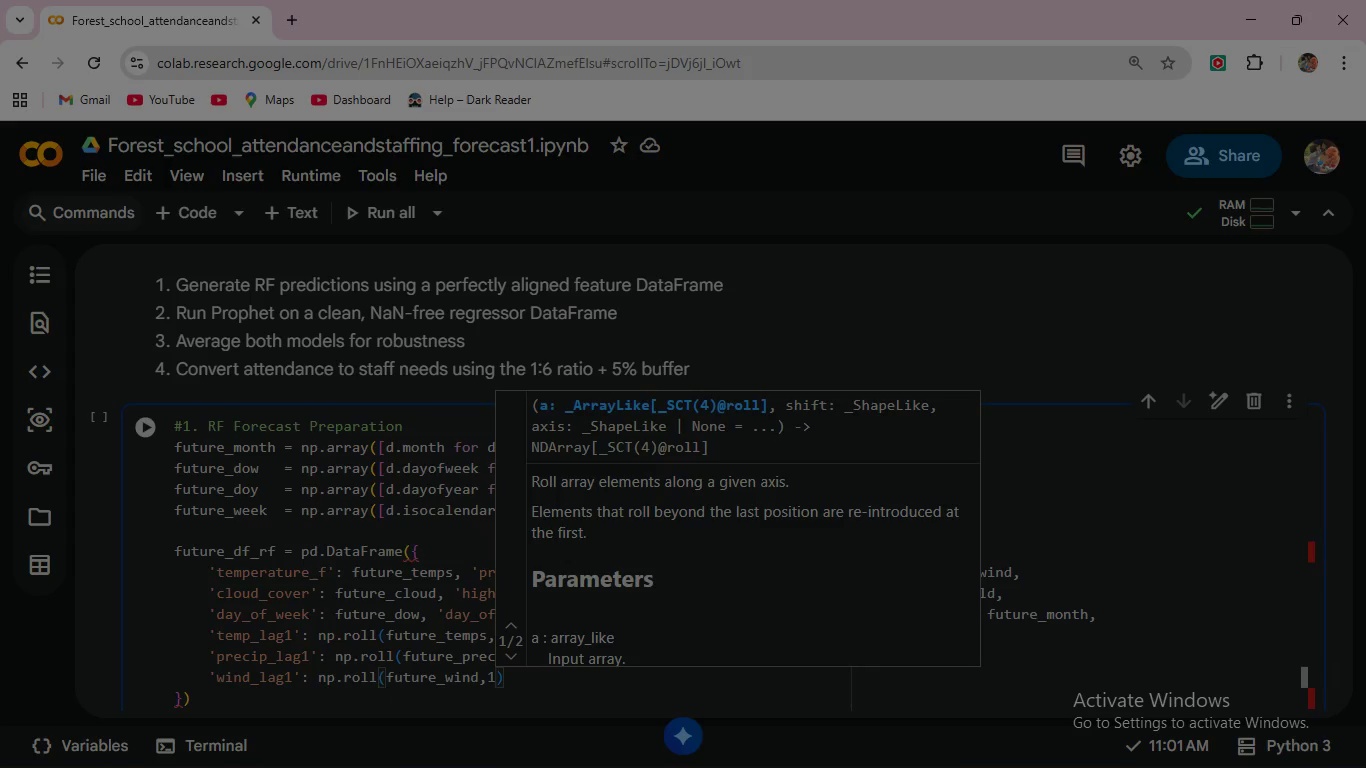 
key(ArrowRight)
 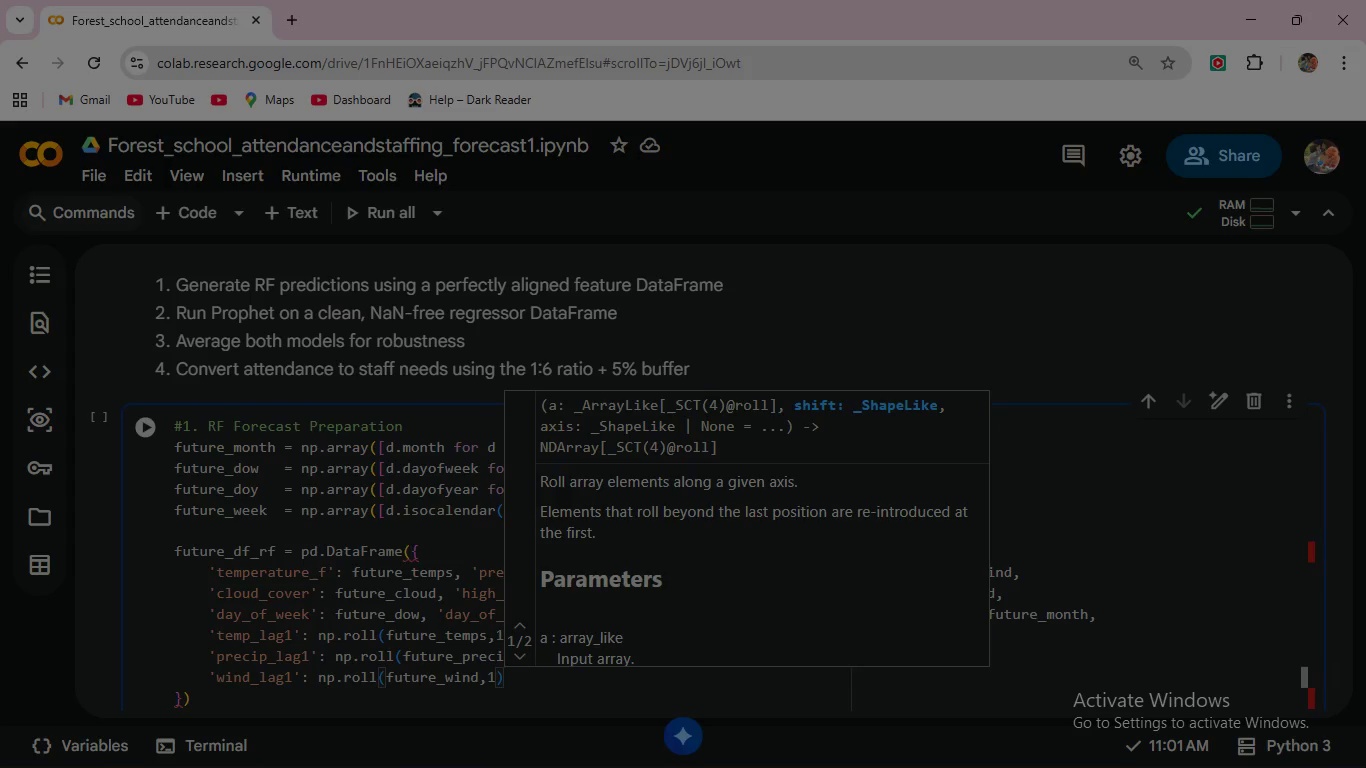 
type(, 'wind_lag2)
 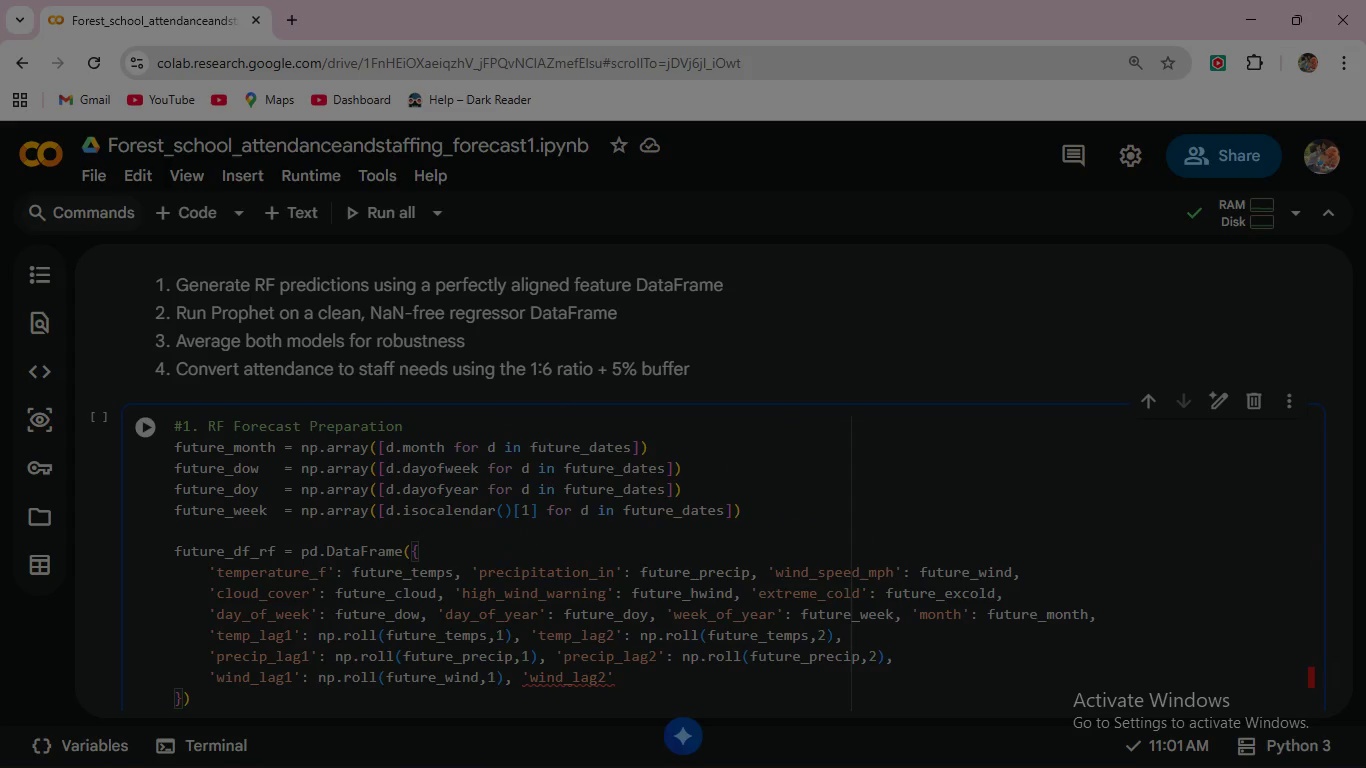 
key(ArrowRight)
 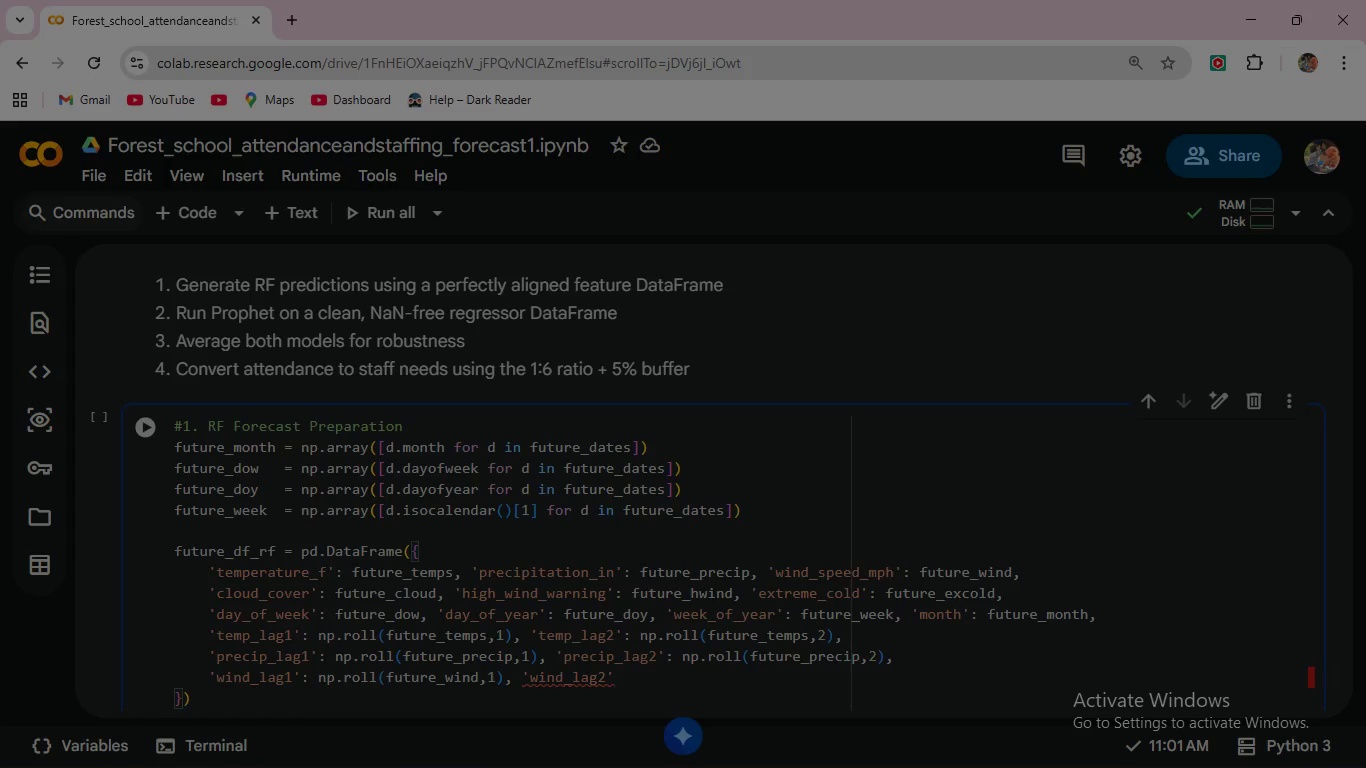 
type(: np.roll(future_wind,2)
 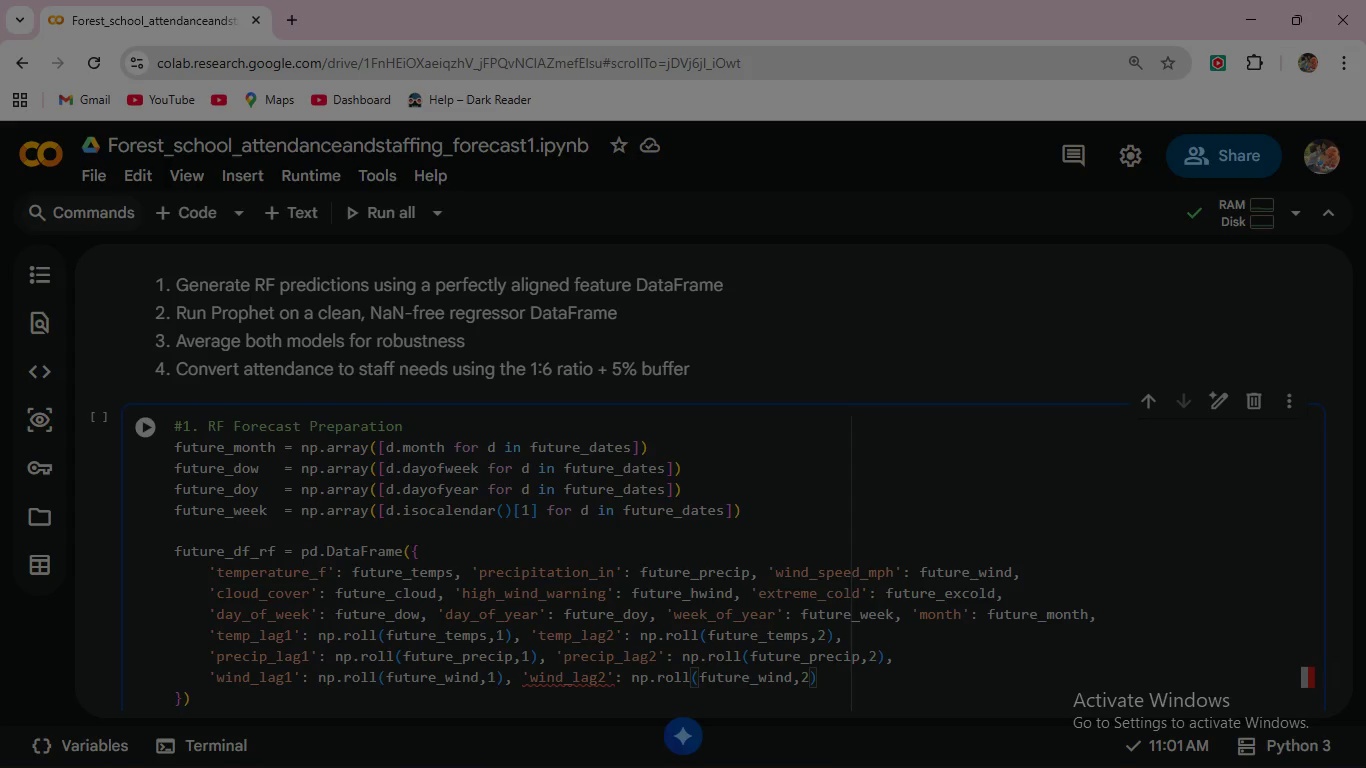 
key(ArrowRight)
 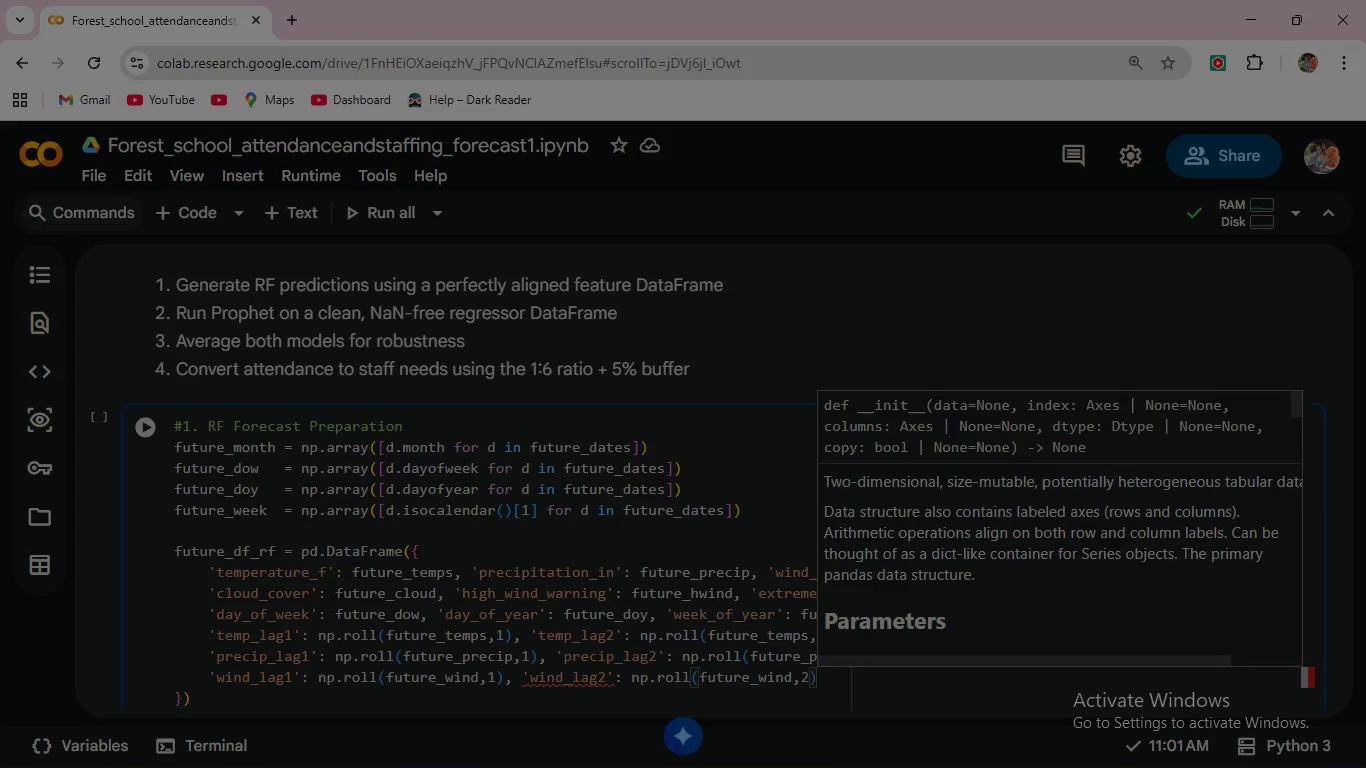 
key(Comma)
 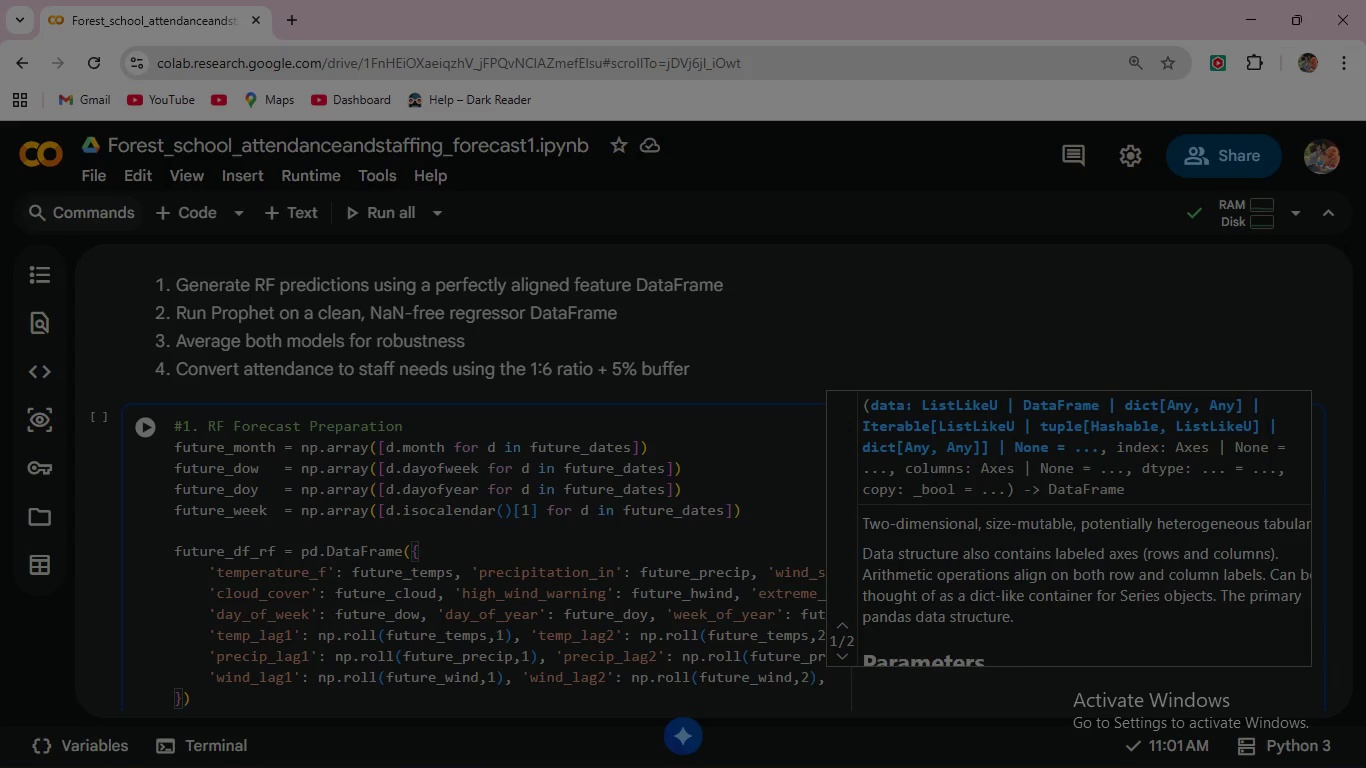 
wait(6.17)
 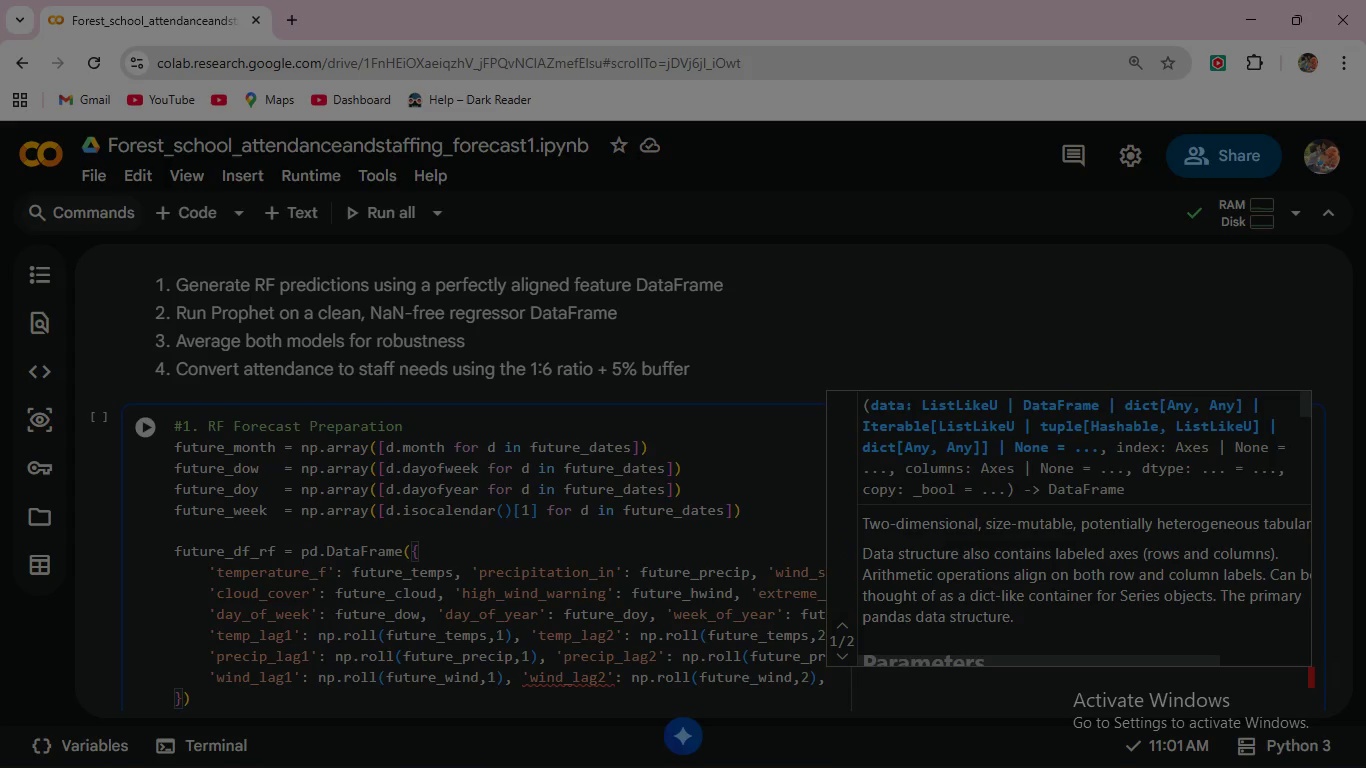 
key(Enter)
 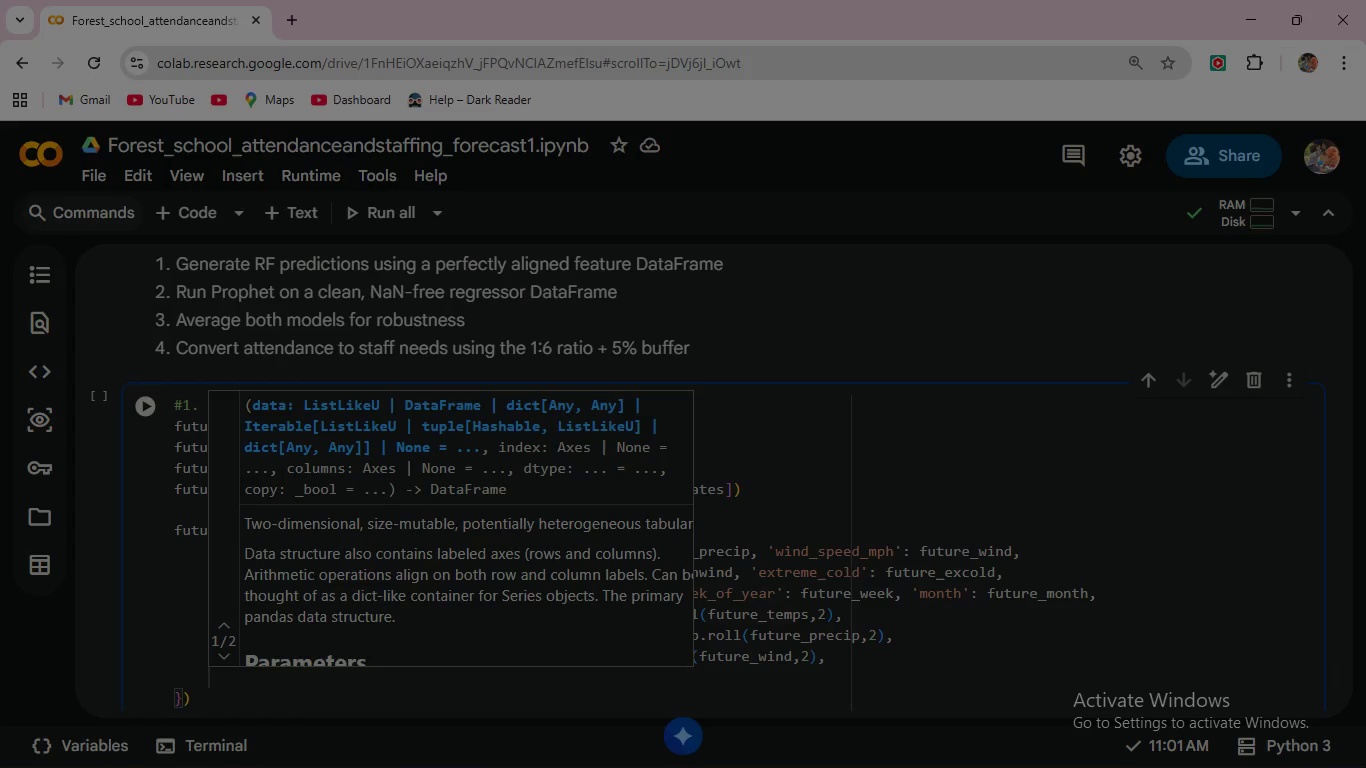 
wait(17.97)
 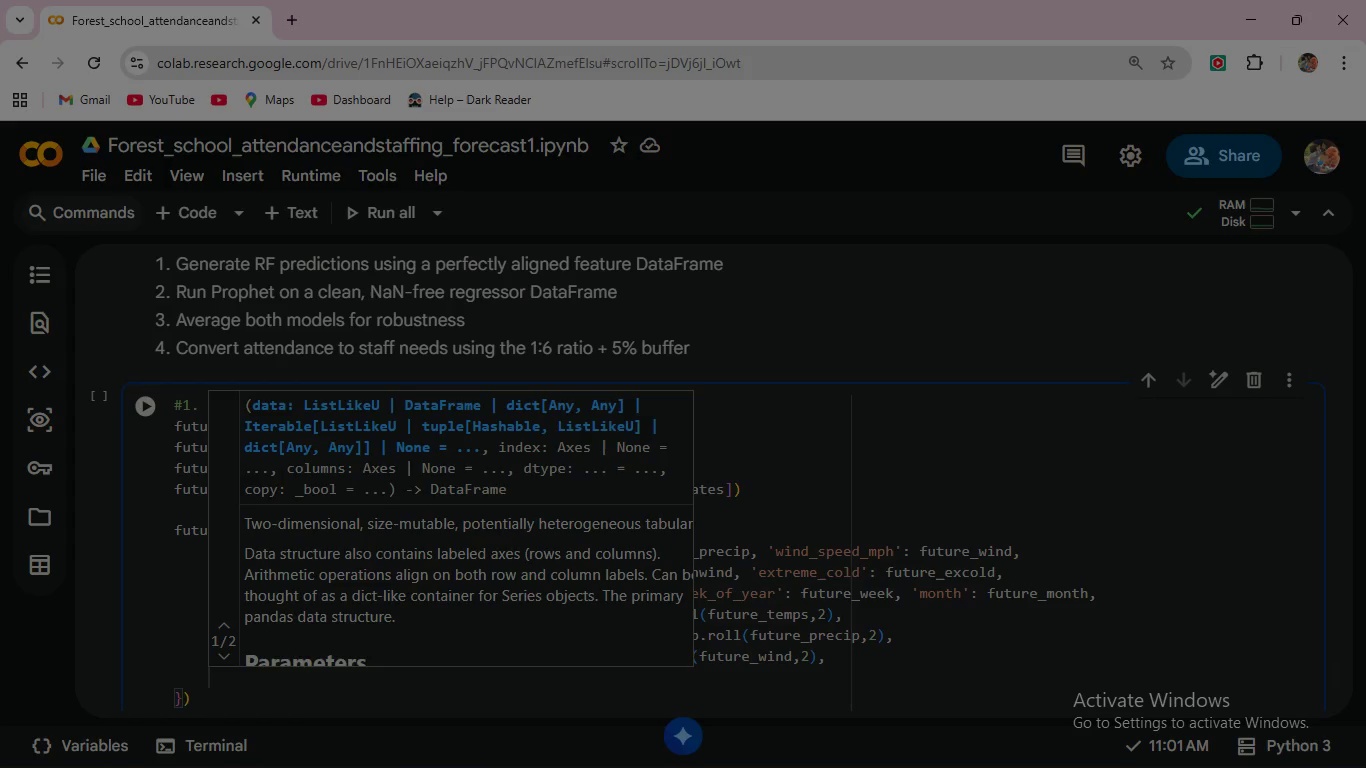 
type('temp_roll7)
 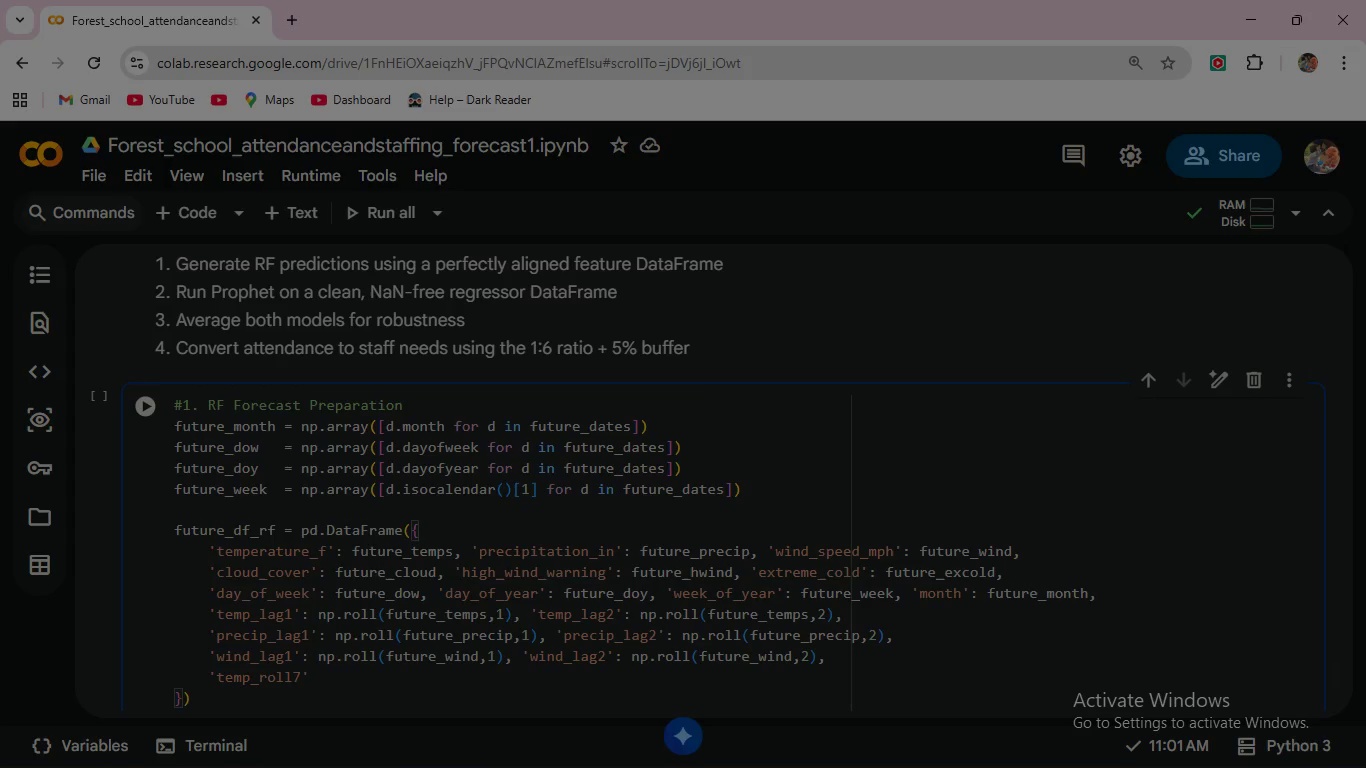 
key(ArrowRight)
 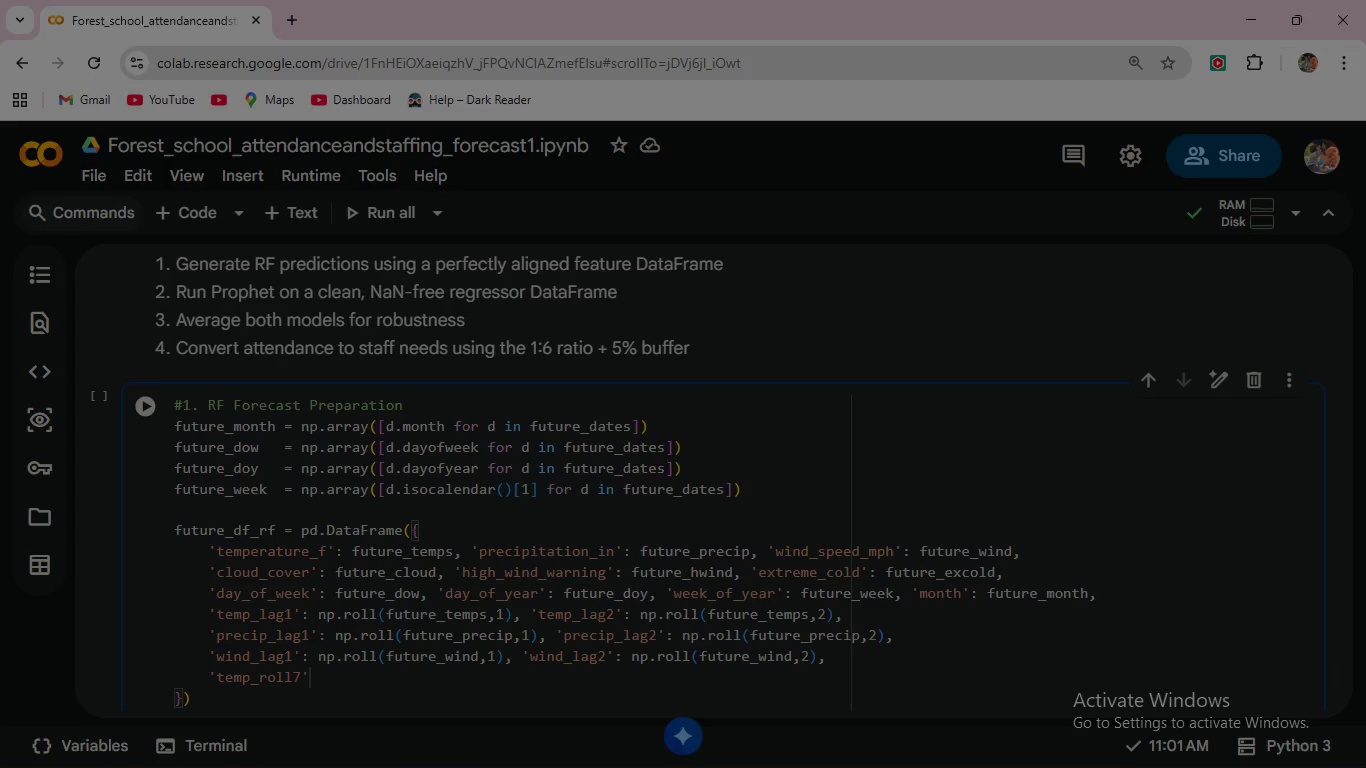 
type(: df_fe['tem)
 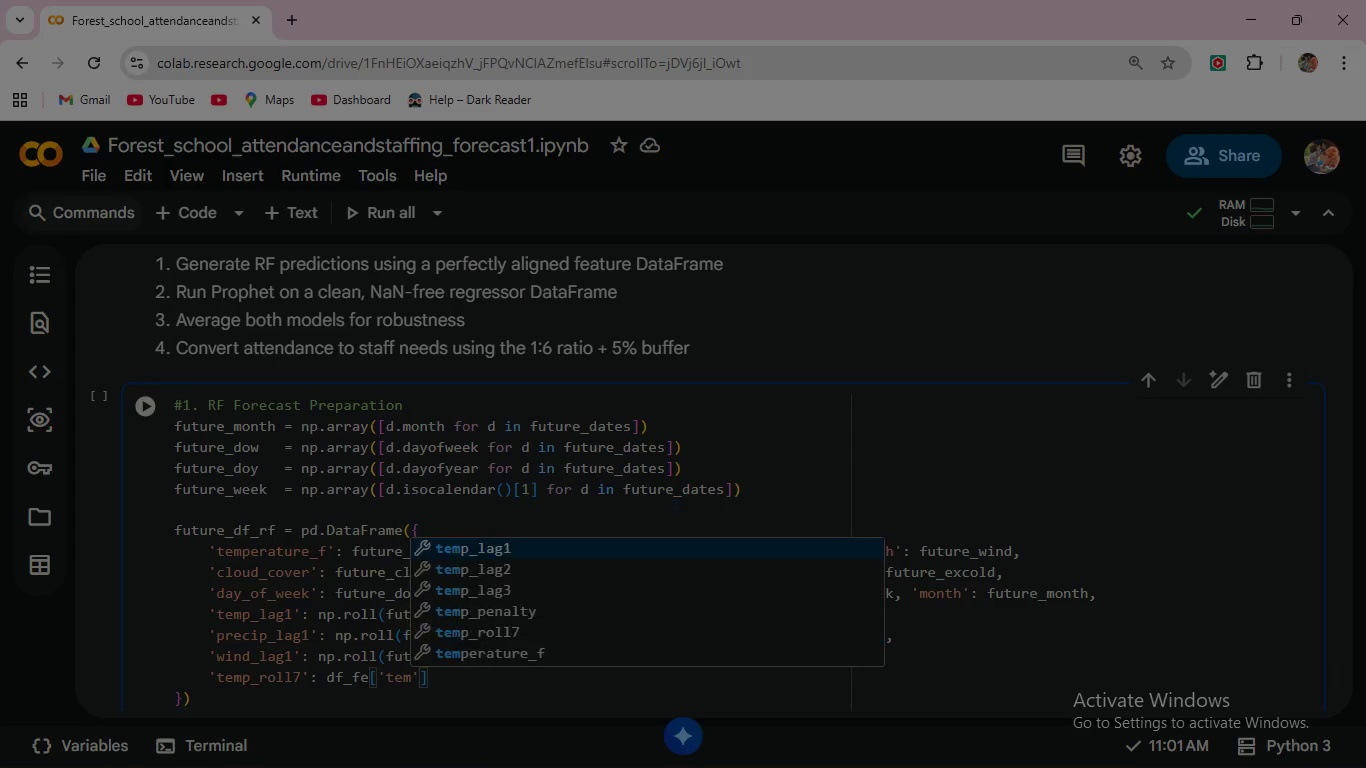 
key(ArrowDown)
 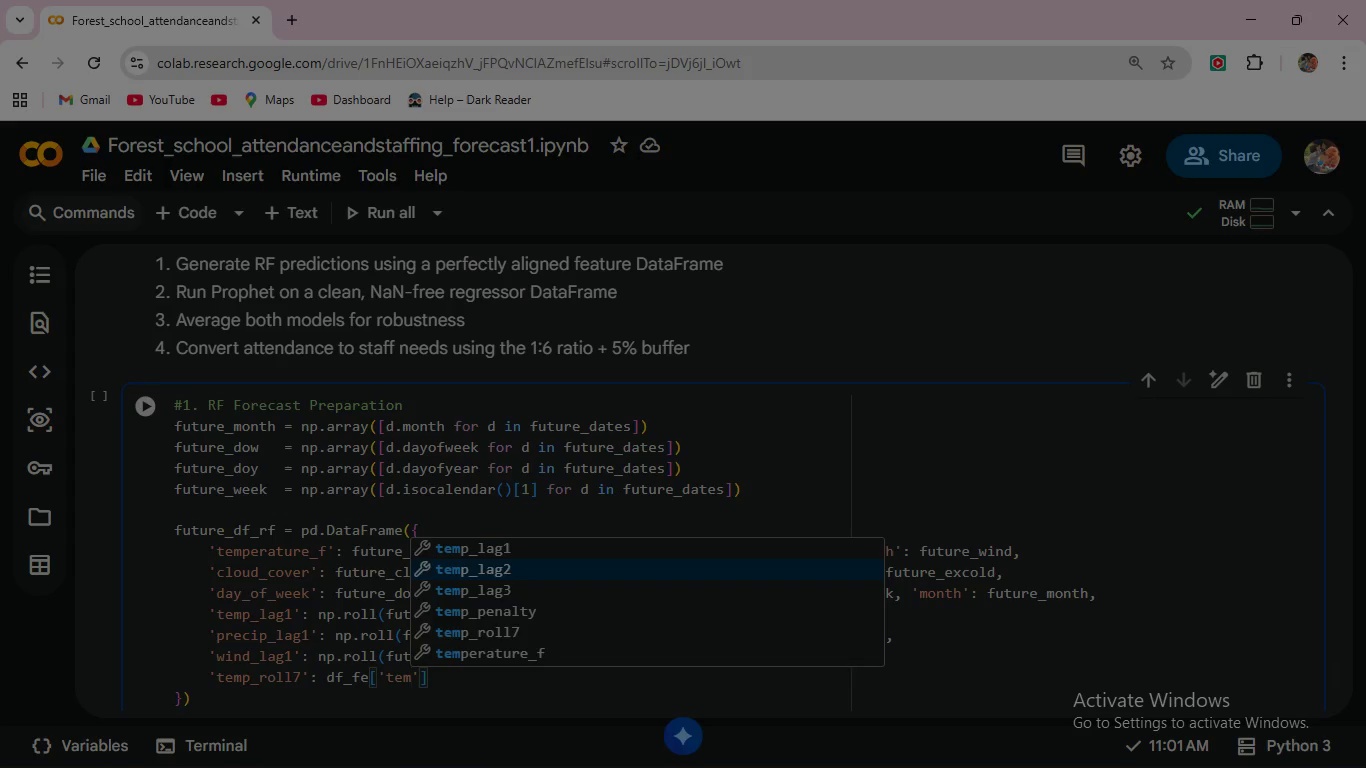 
key(ArrowDown)
 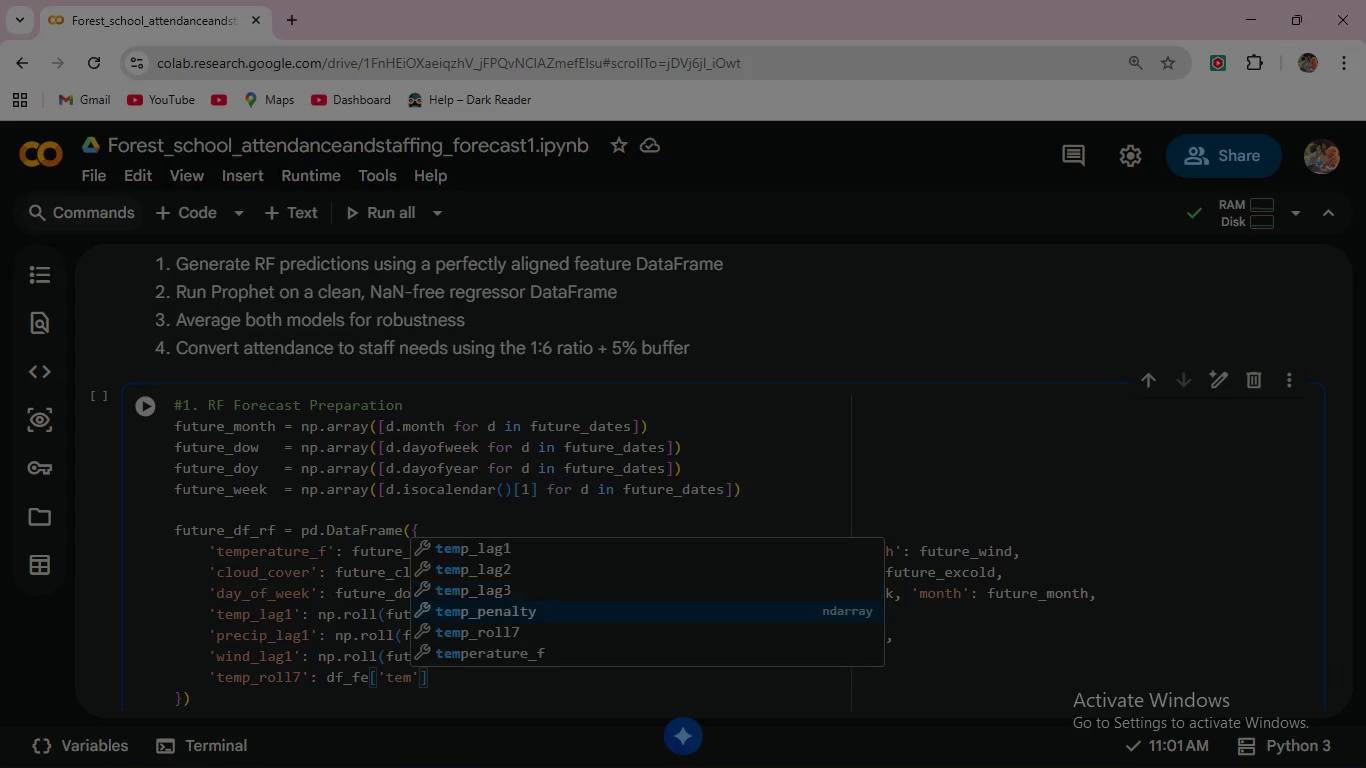 
key(ArrowDown)
 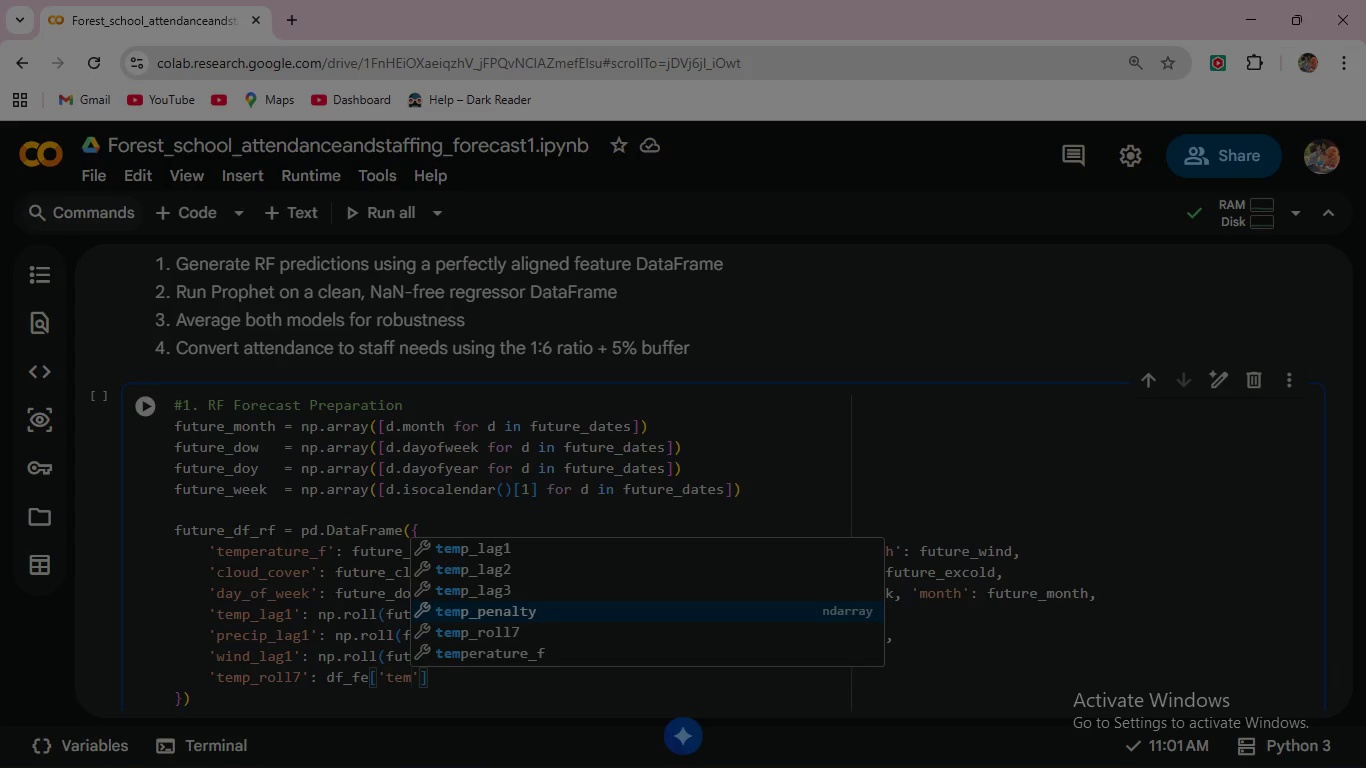 
key(ArrowDown)
 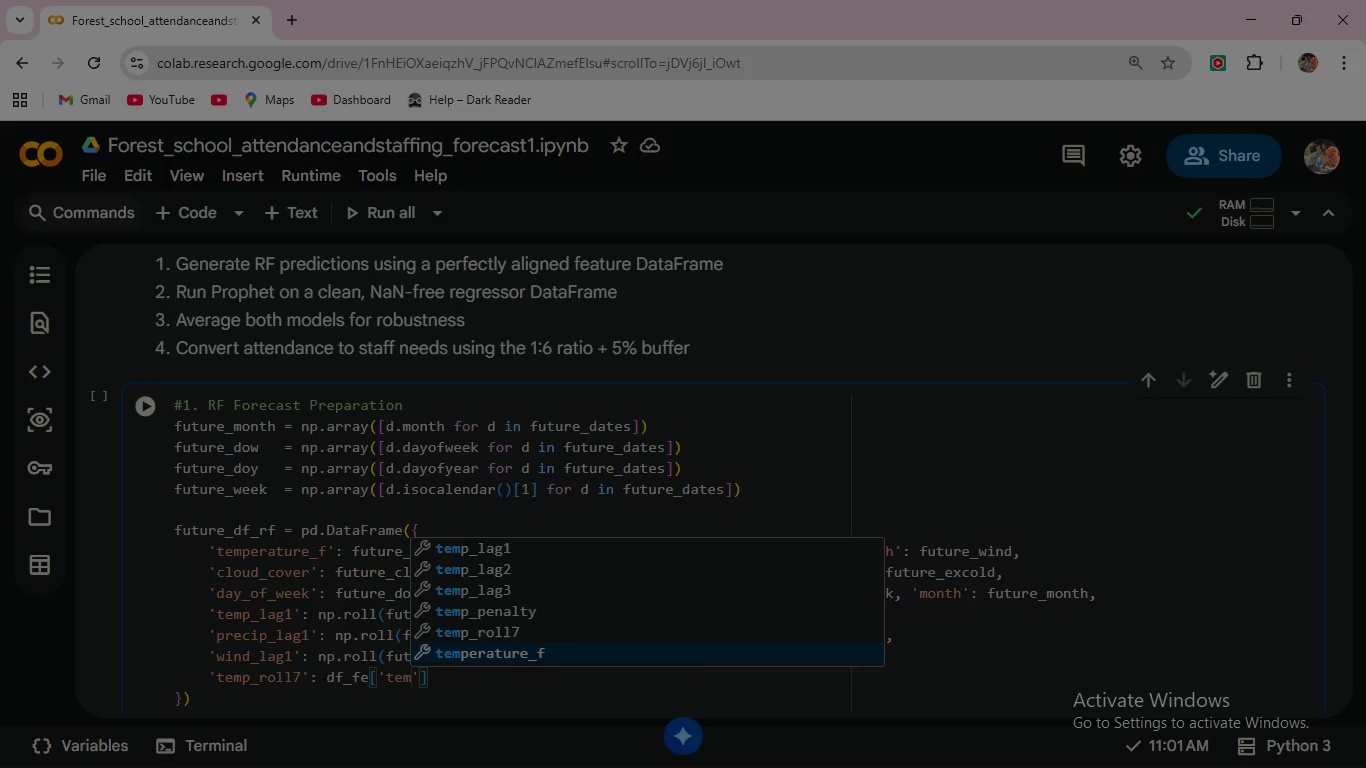 
key(ArrowDown)
 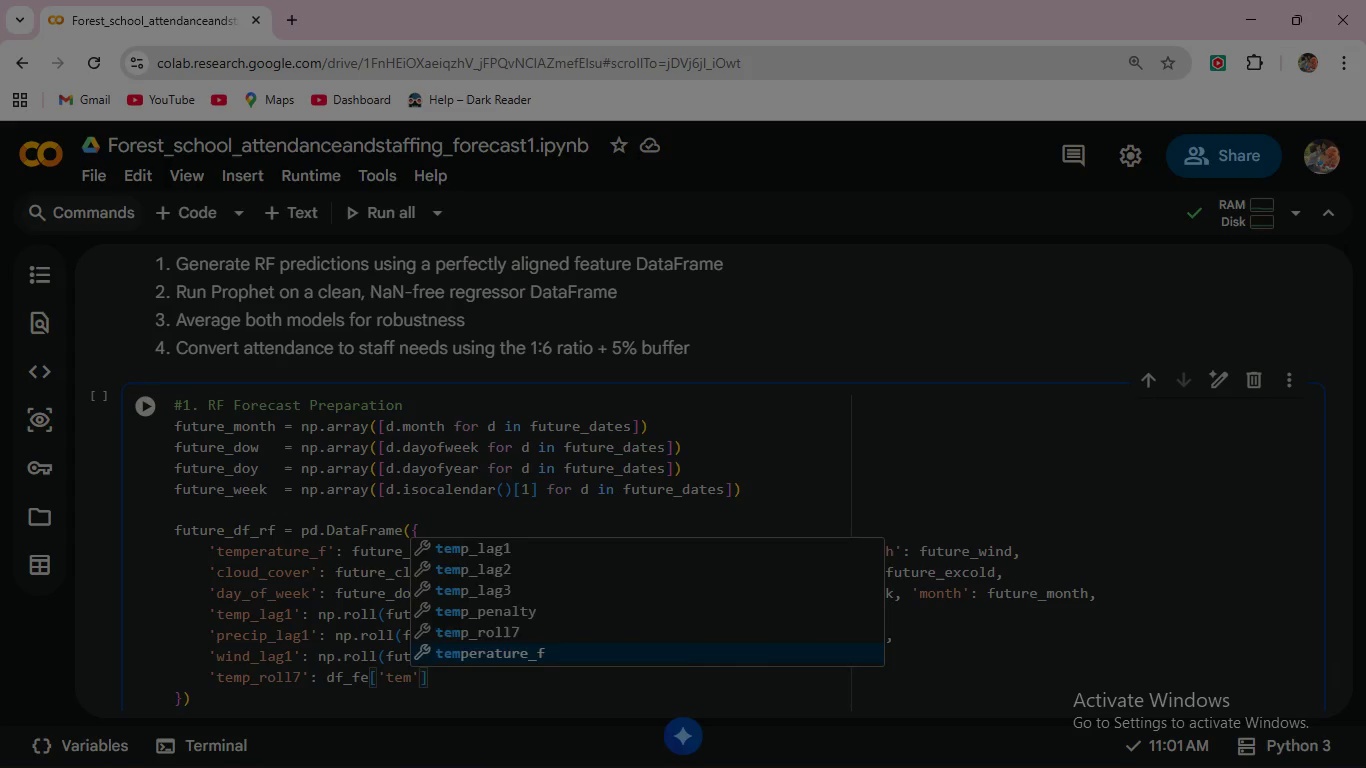 
key(Enter)
 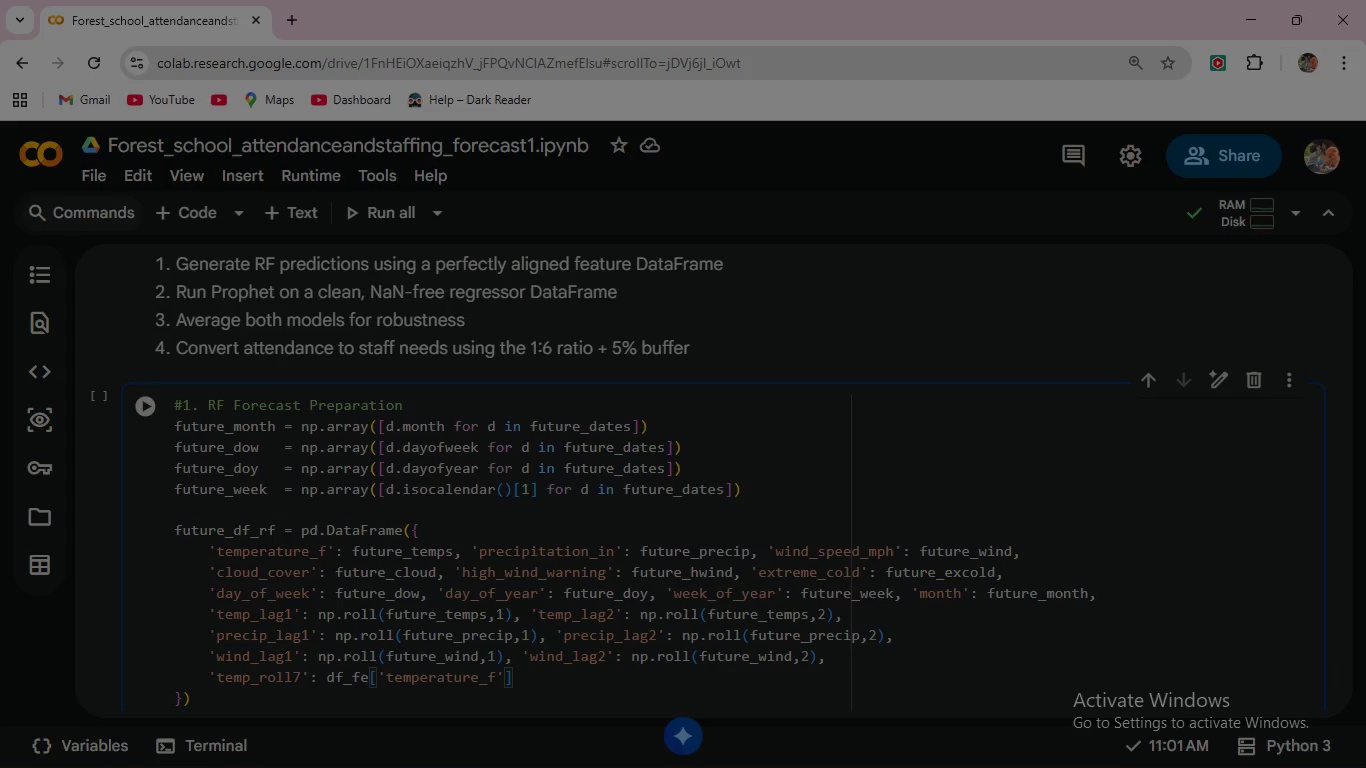 
key(ArrowRight)
 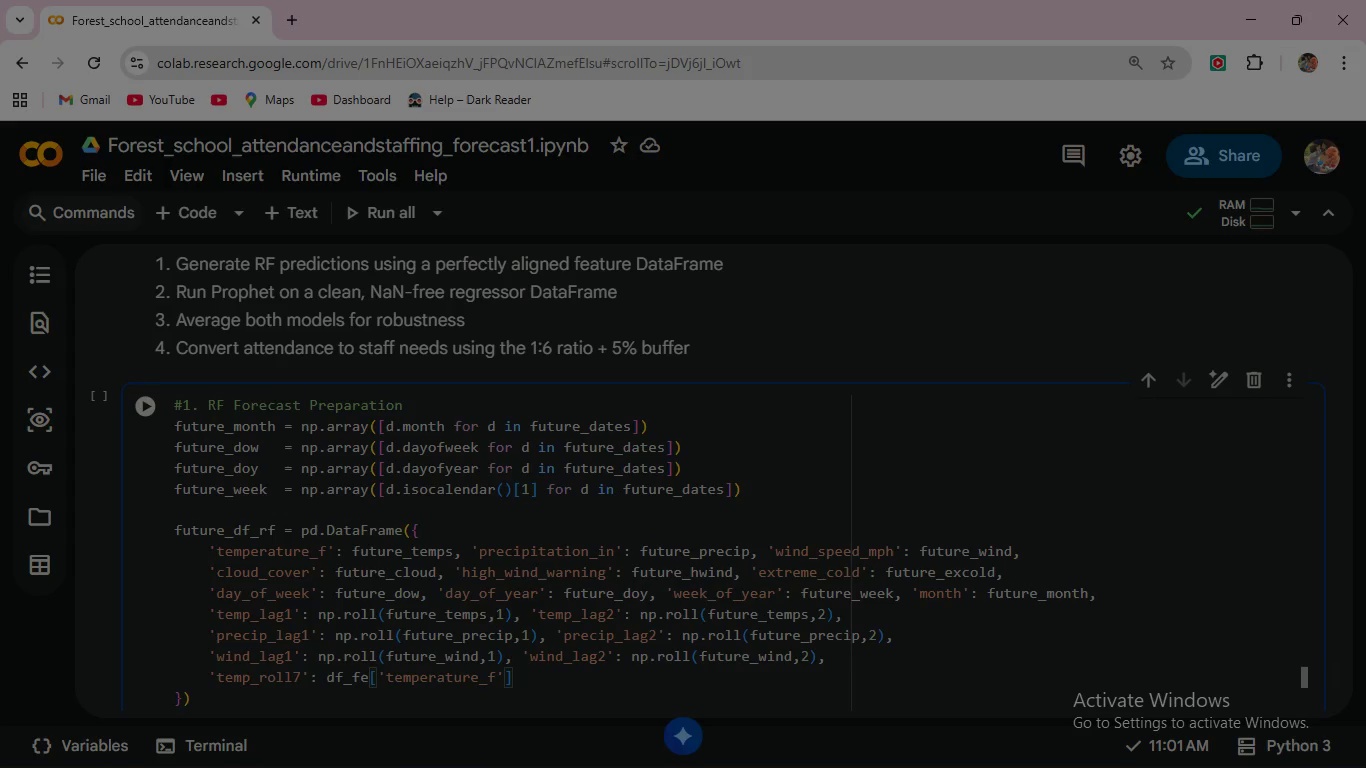 
key(ArrowRight)
 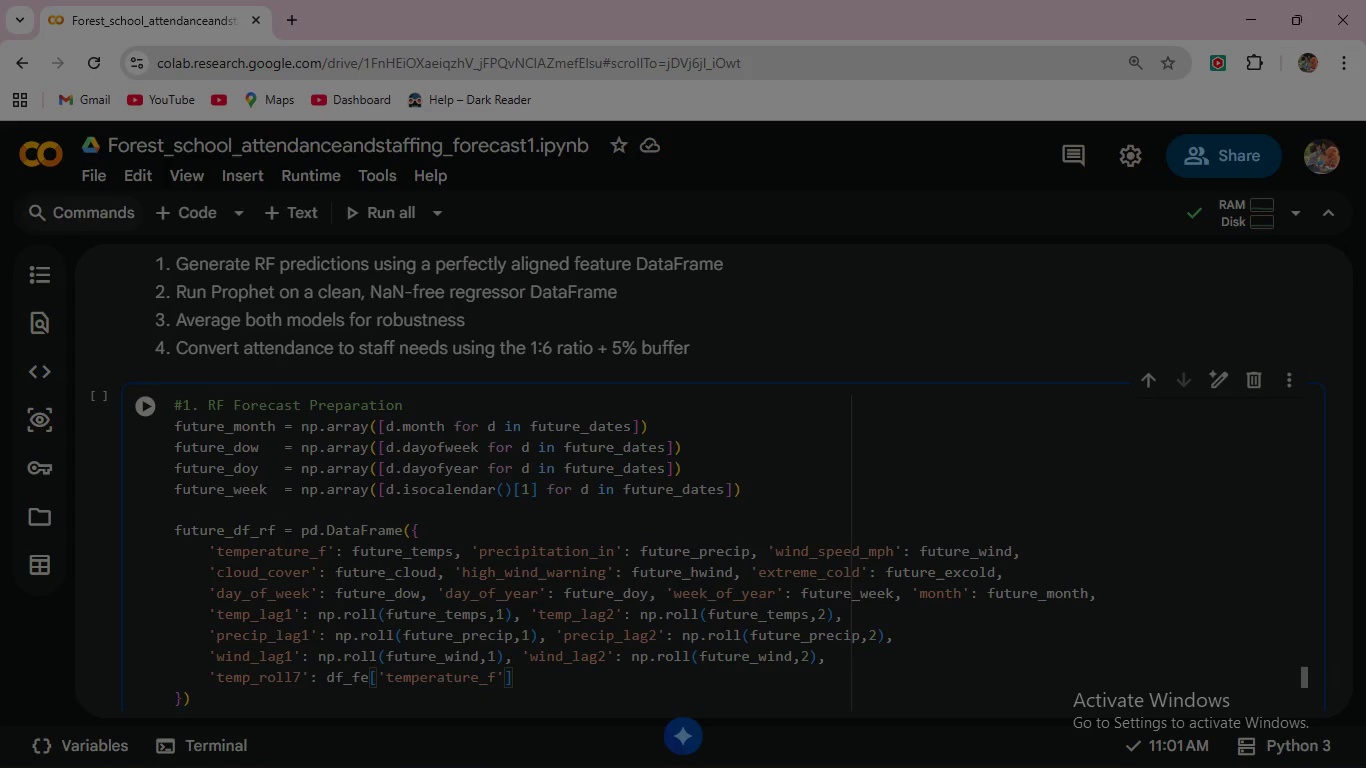 
type(.tail(7)
 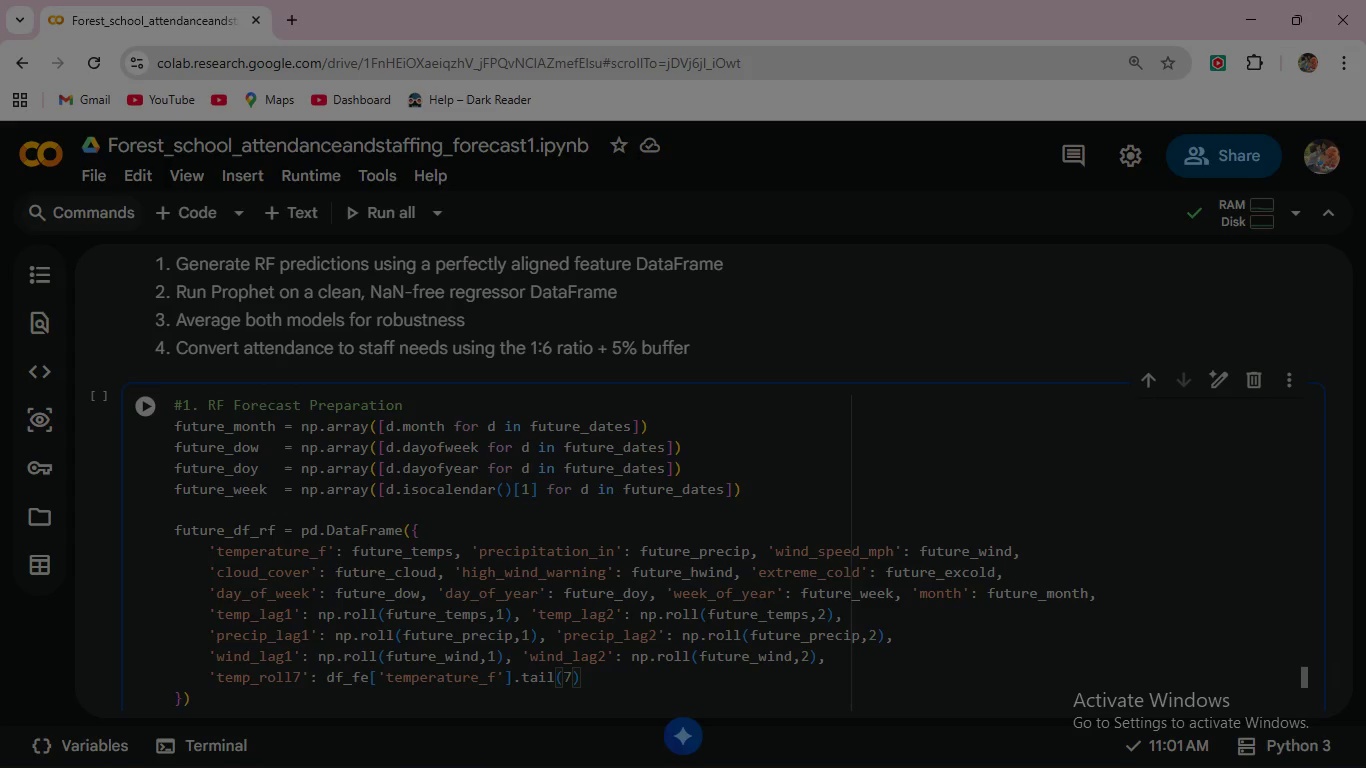 
key(ArrowRight)
 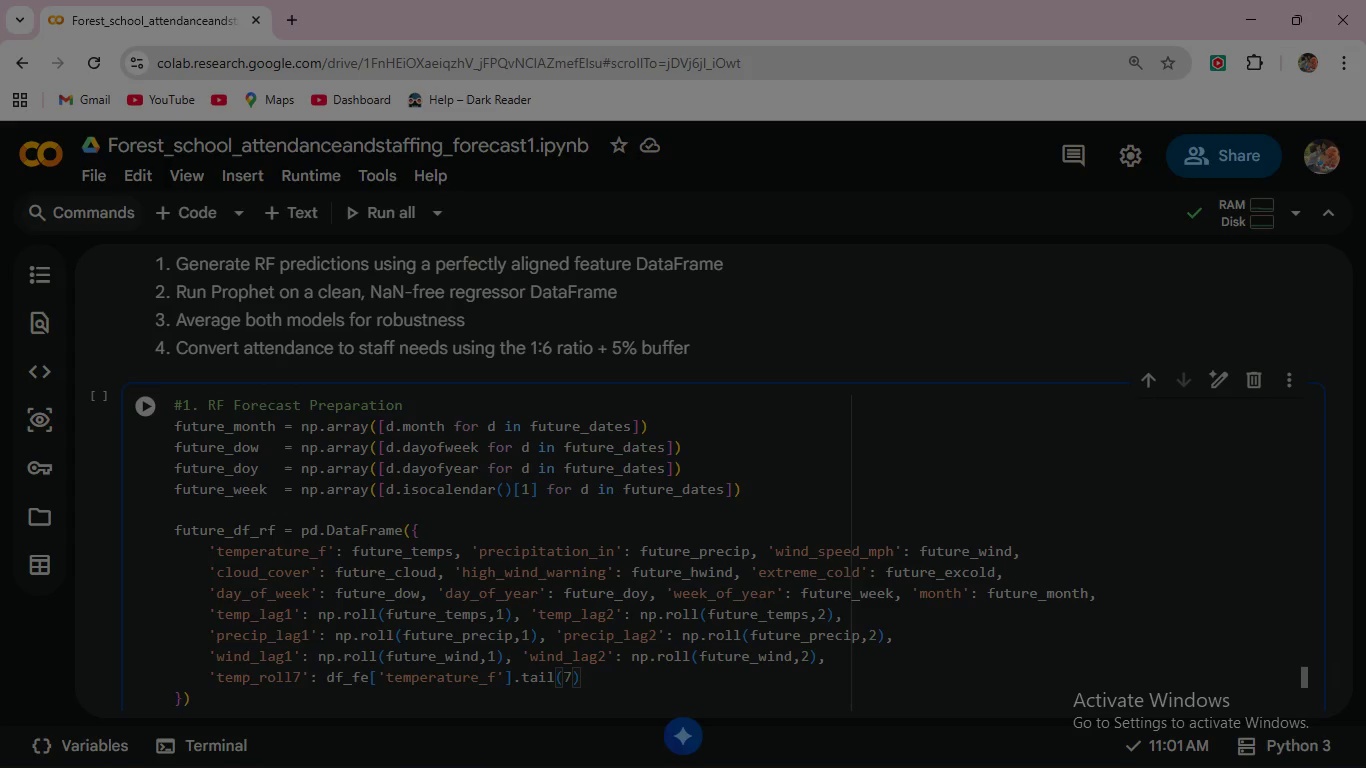 
type(.mean()
 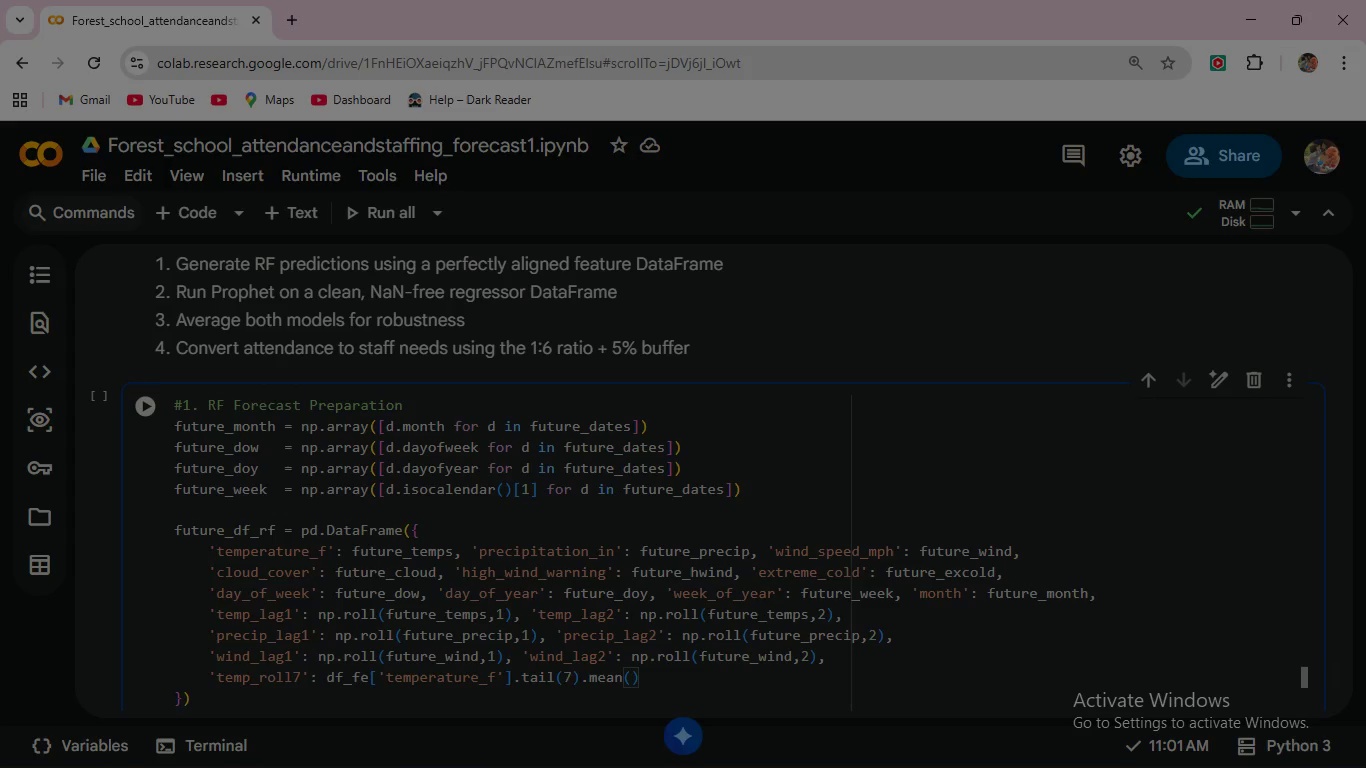 
key(ArrowRight)
 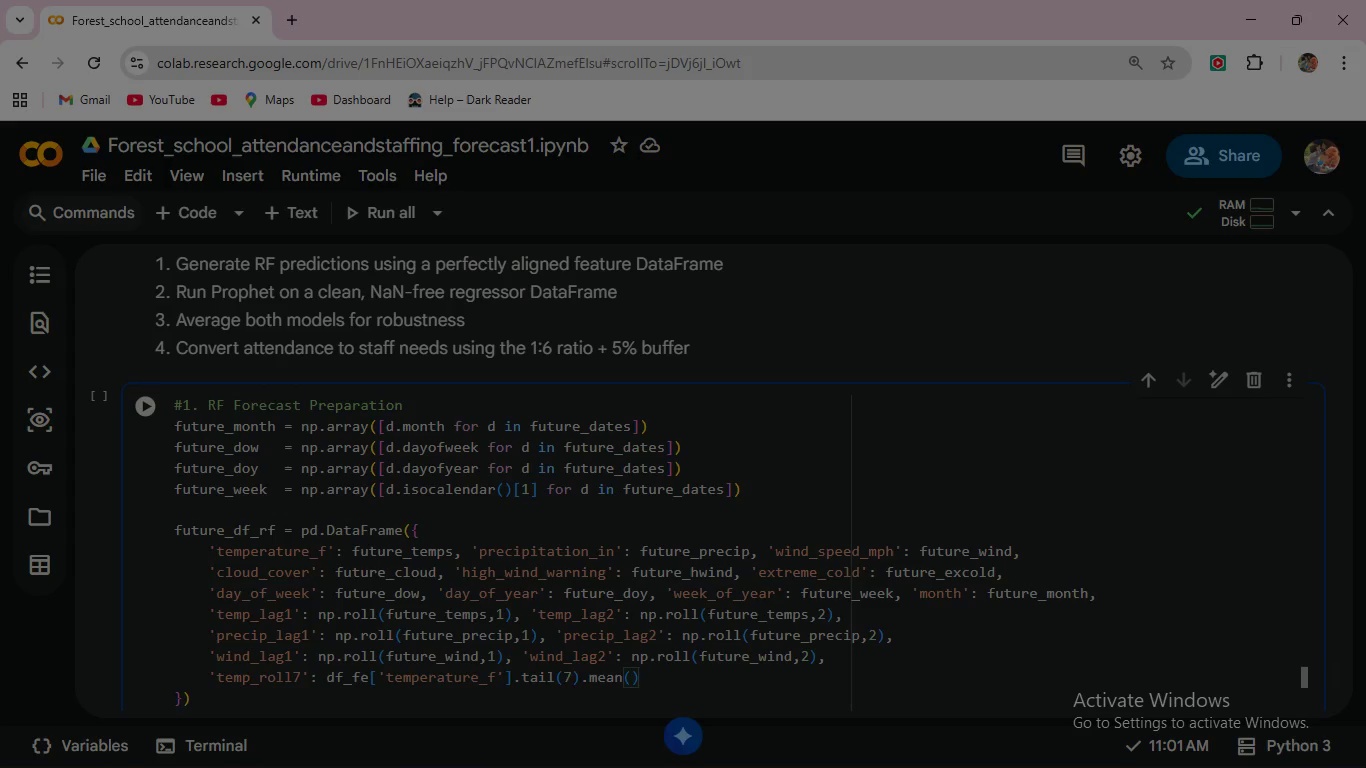 
key(Enter)
 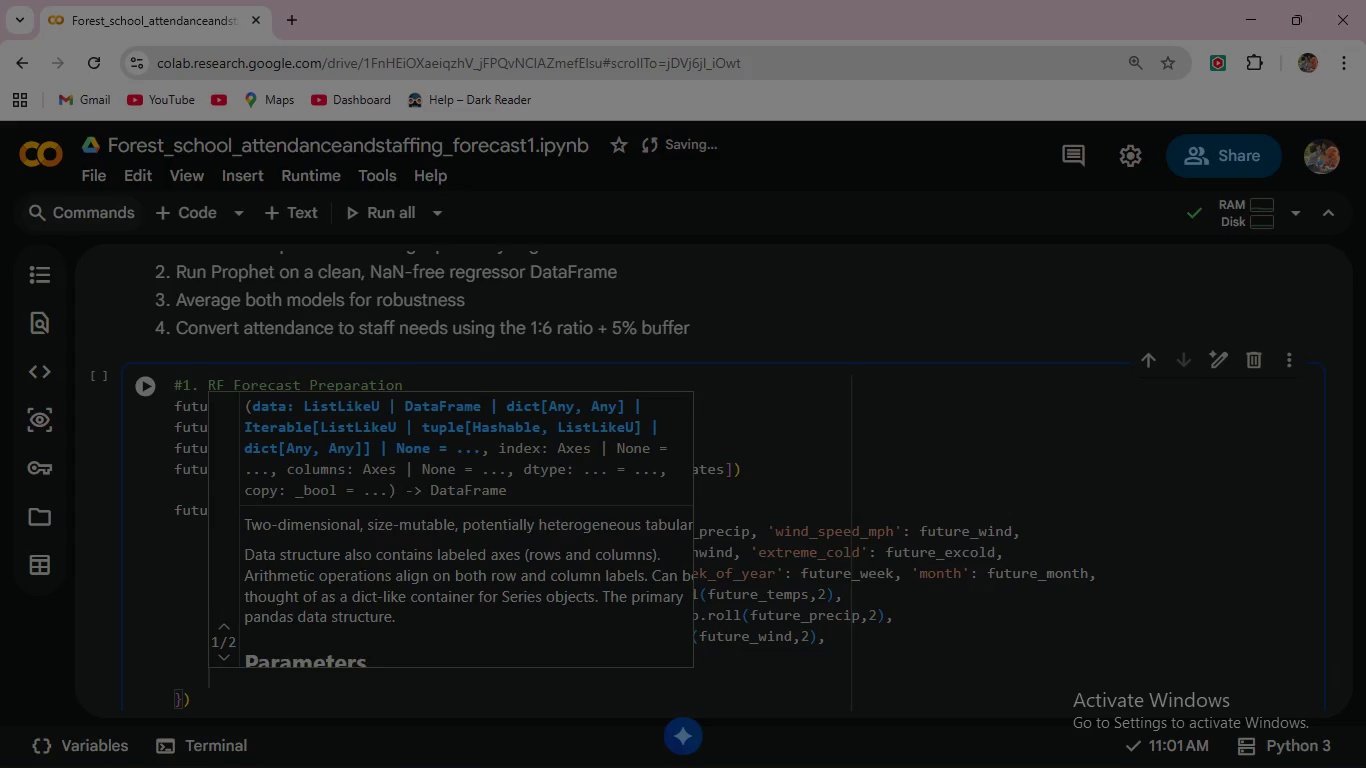 
type('precip_roll7)
 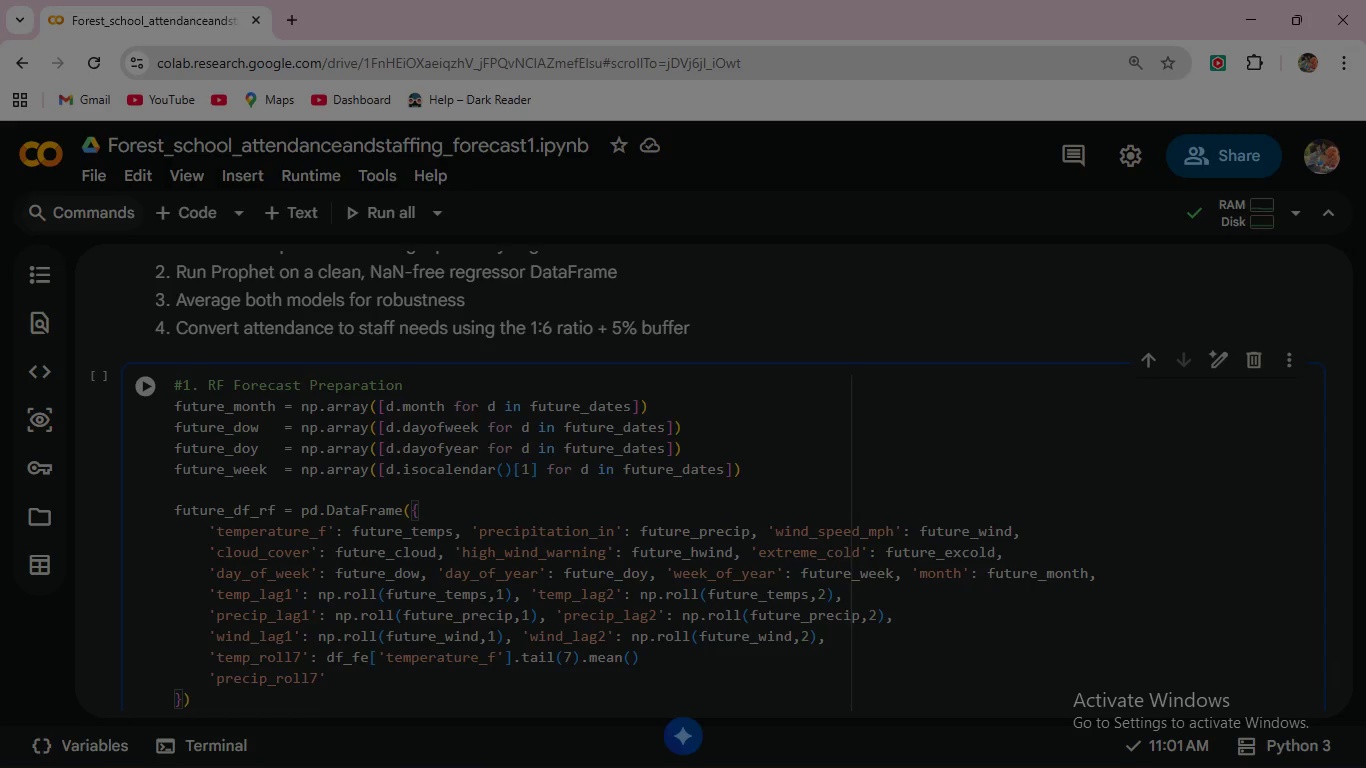 
key(ArrowRight)
 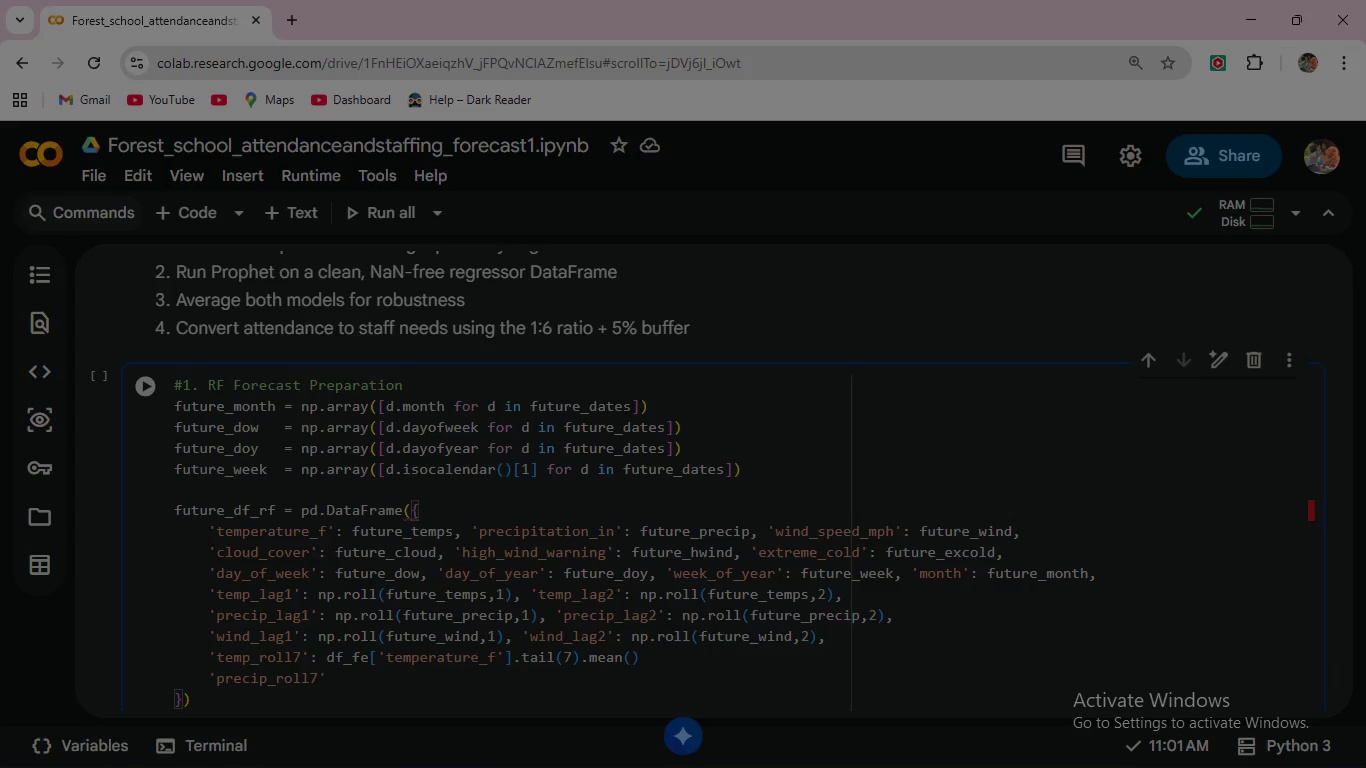 
type(: df_fe)
 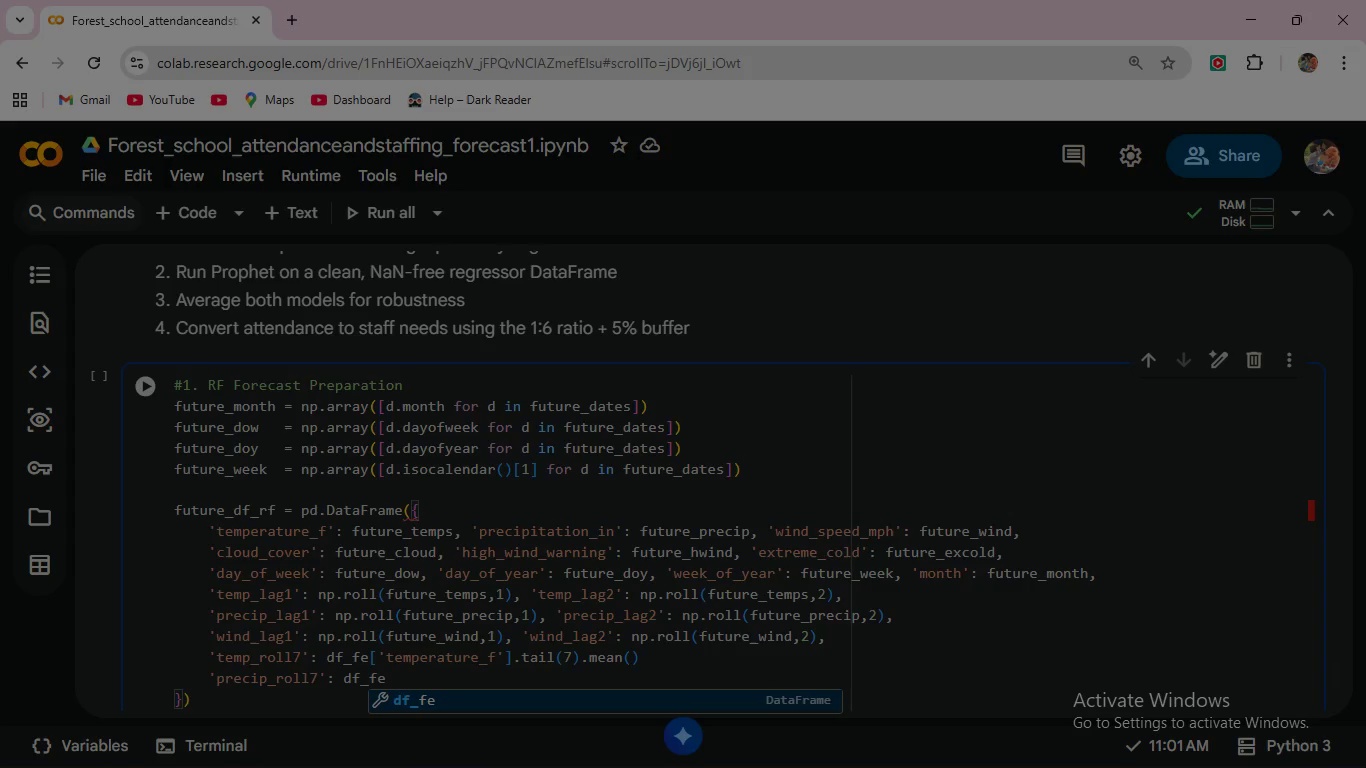 
wait(7.39)
 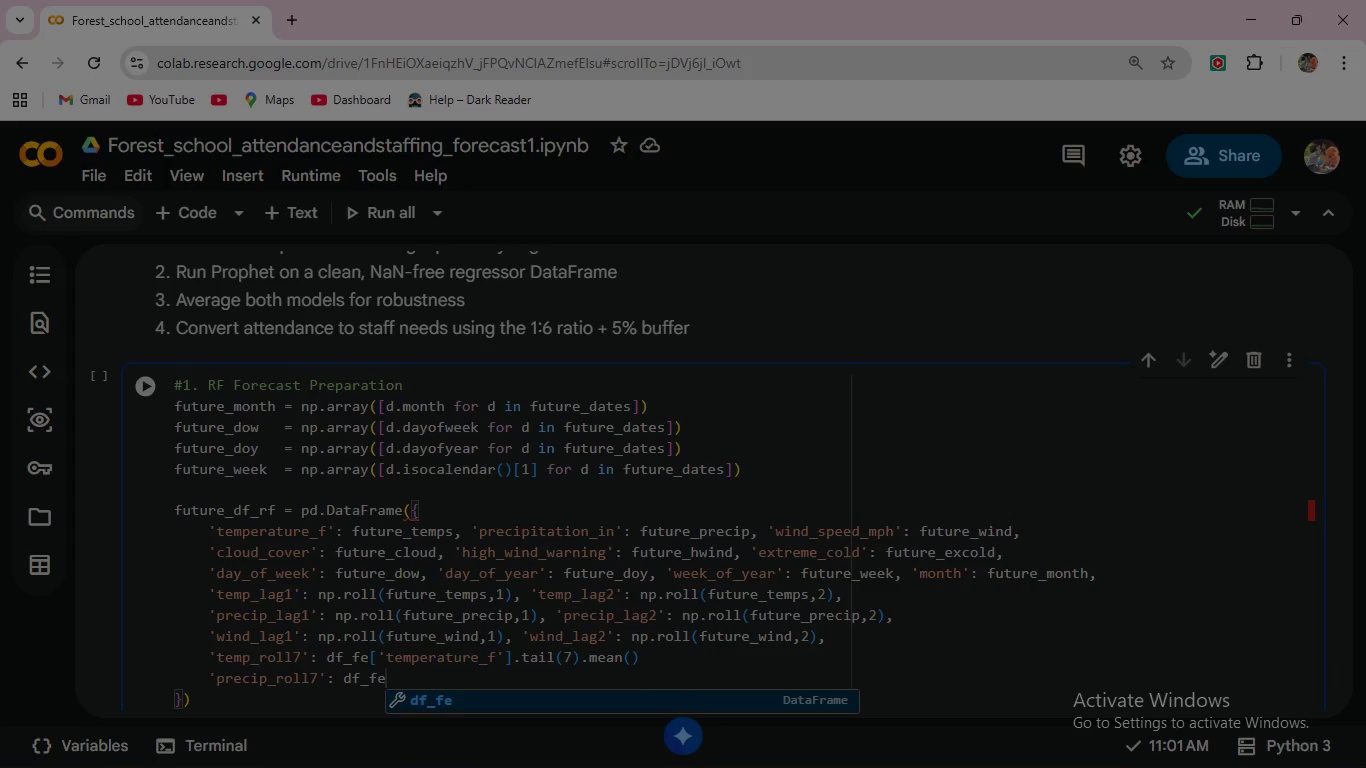 
key(BracketLeft)
 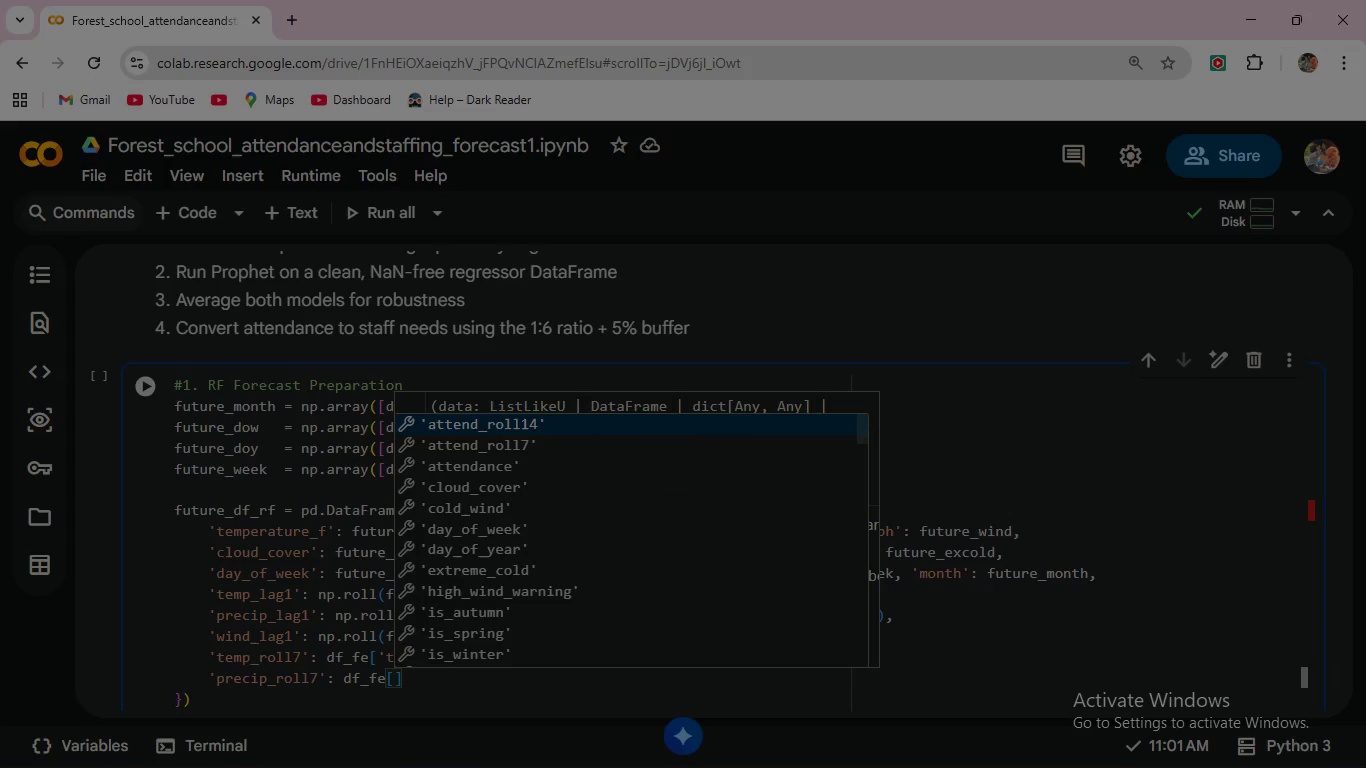 
key(Quote)
 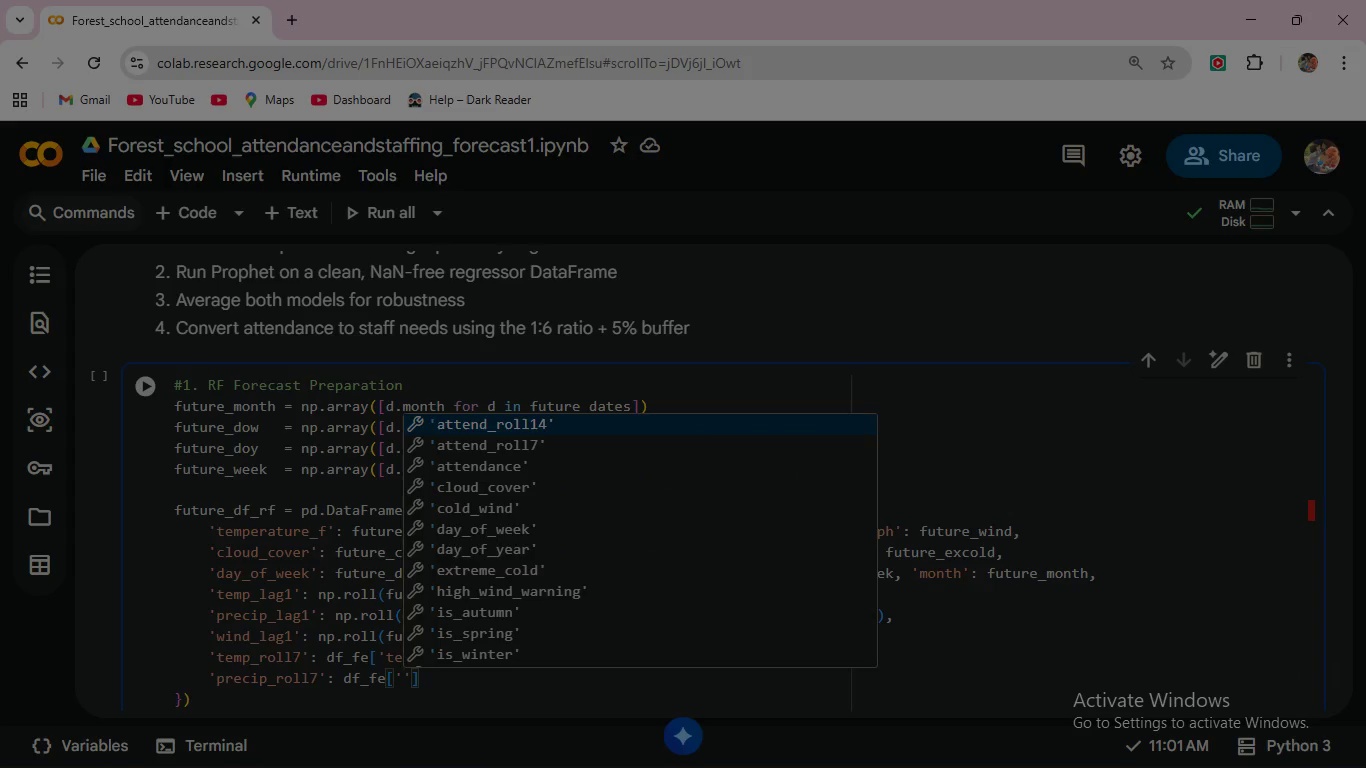 
type(pr)
 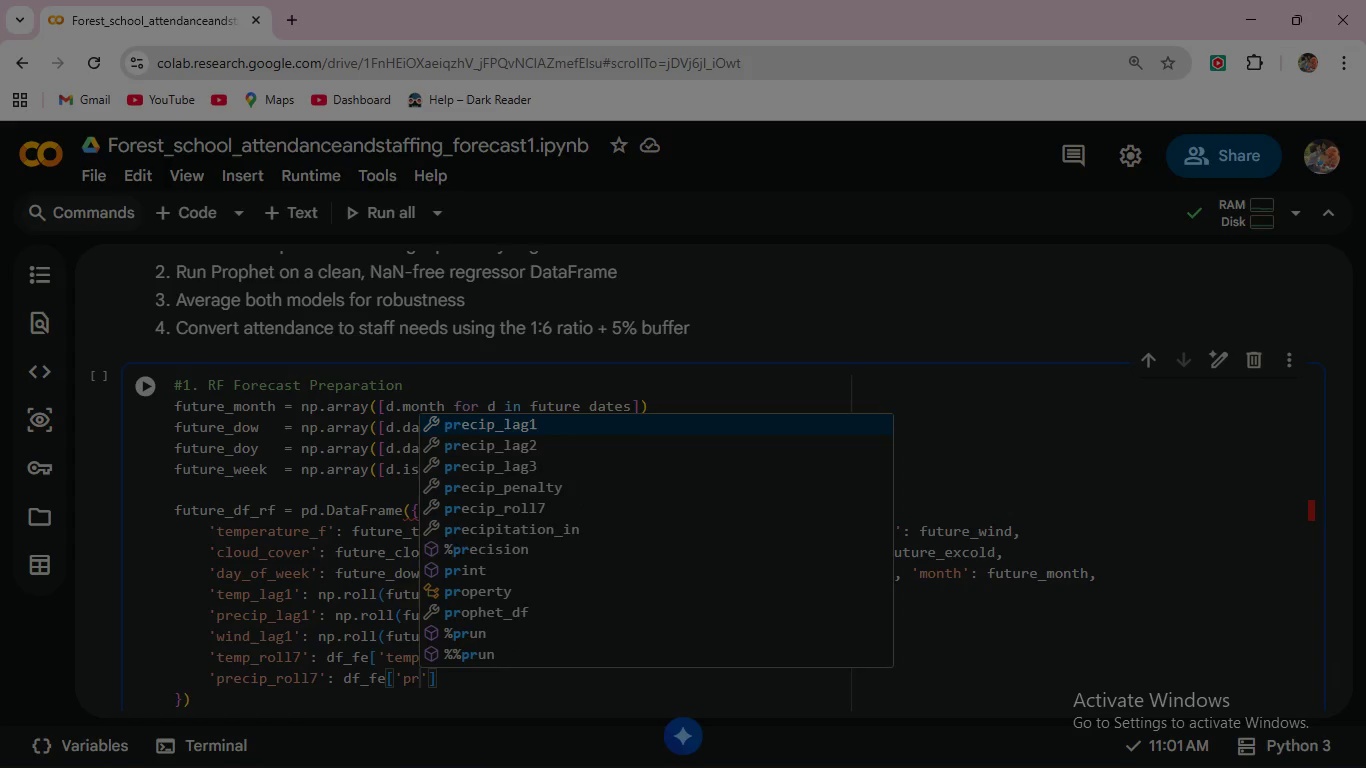 
key(ArrowDown)
 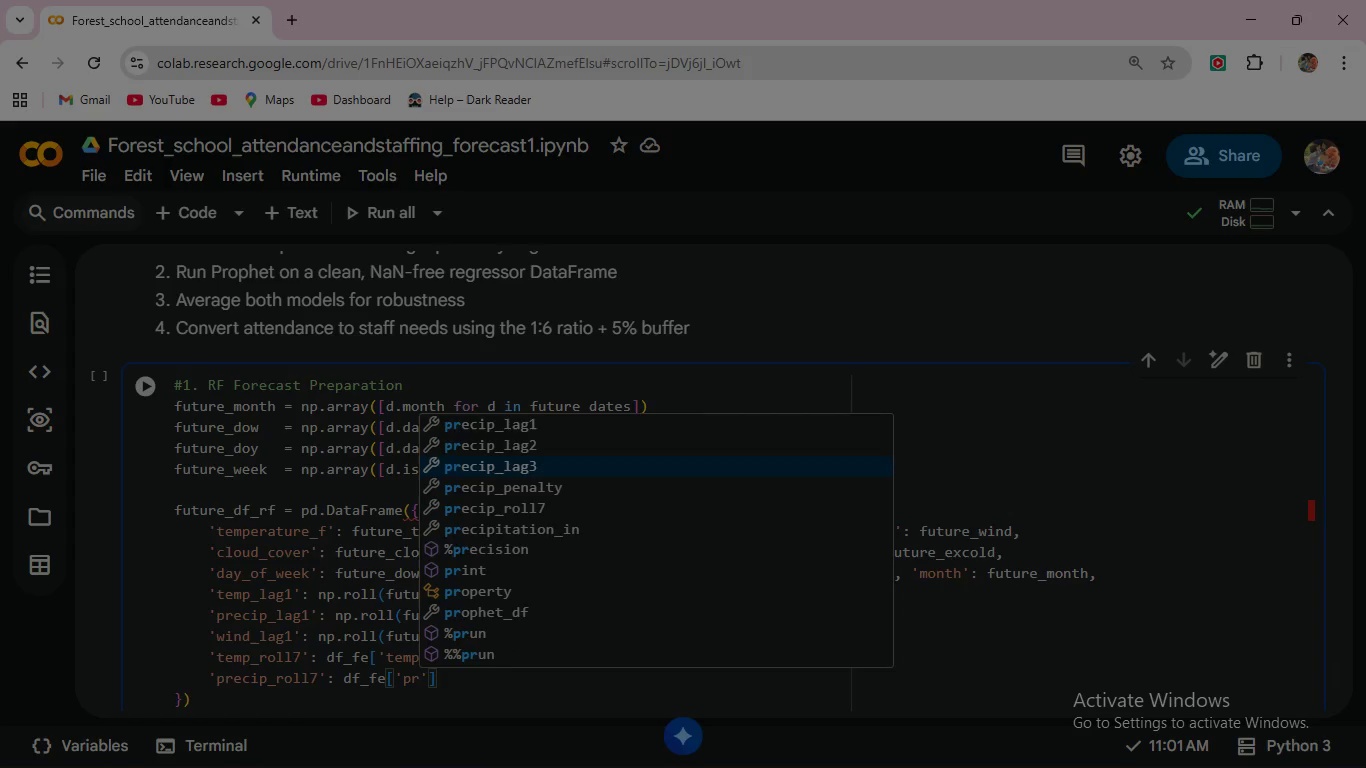 
key(ArrowDown)
 